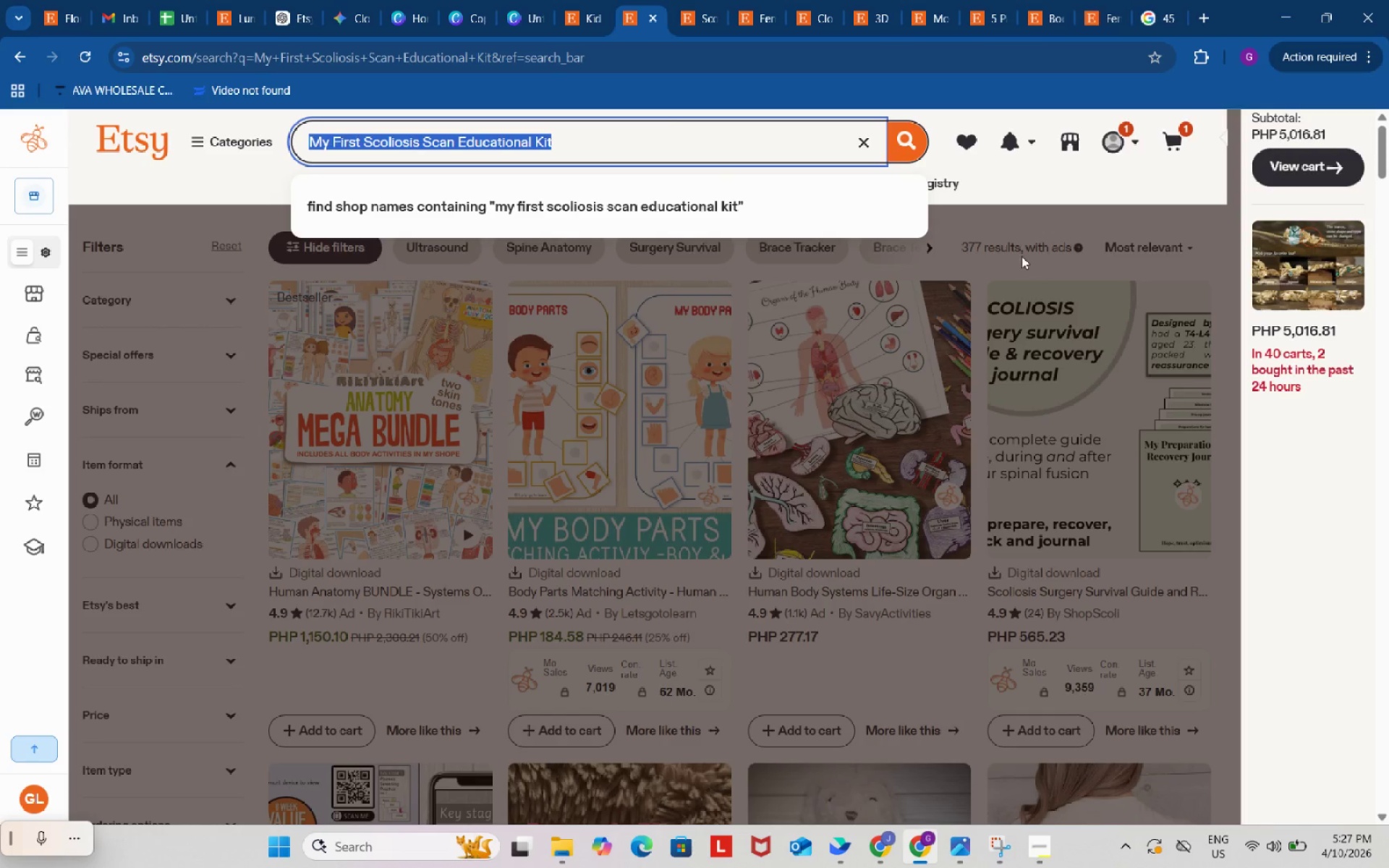 
left_click([1021, 256])
 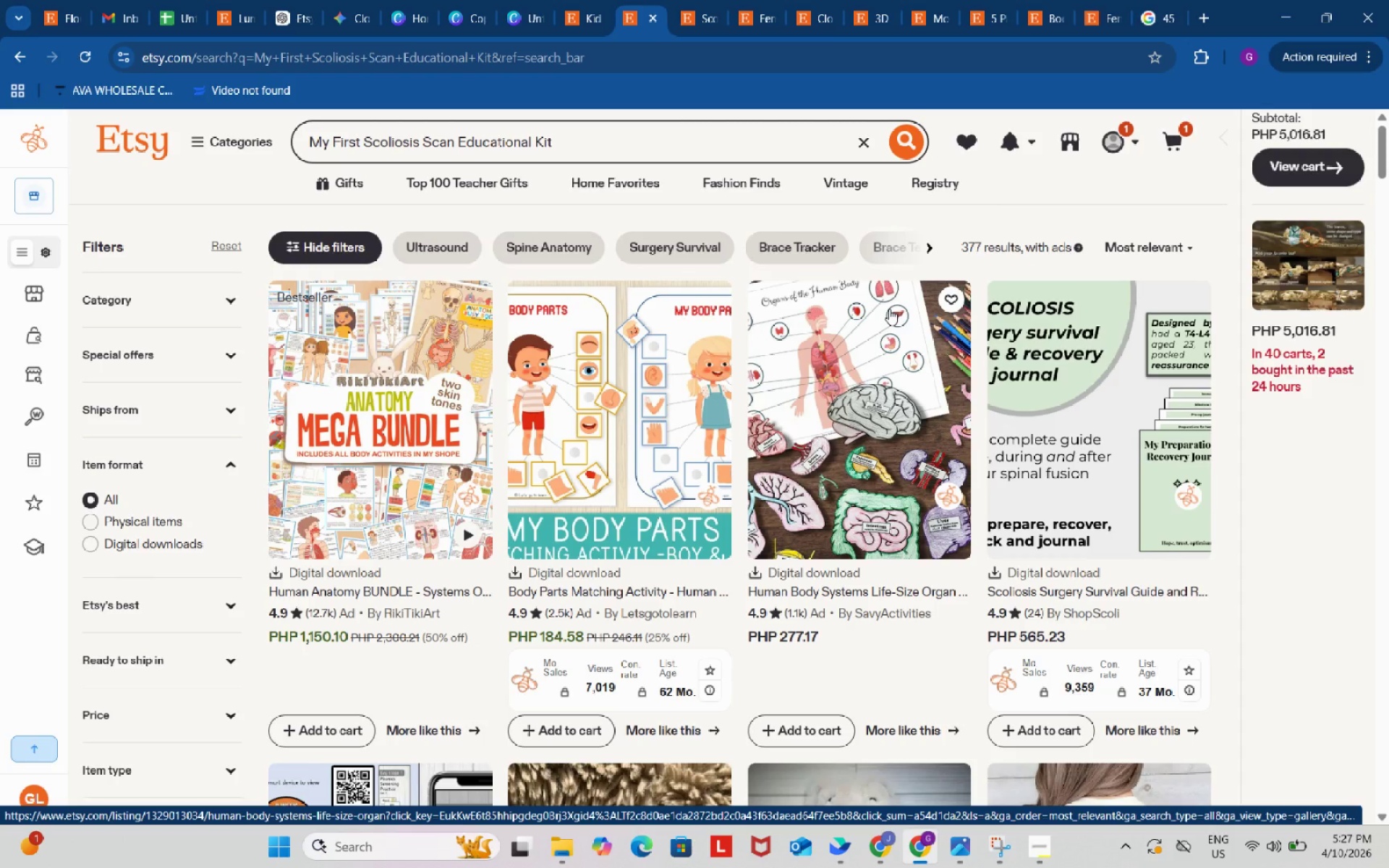 
wait(7.3)
 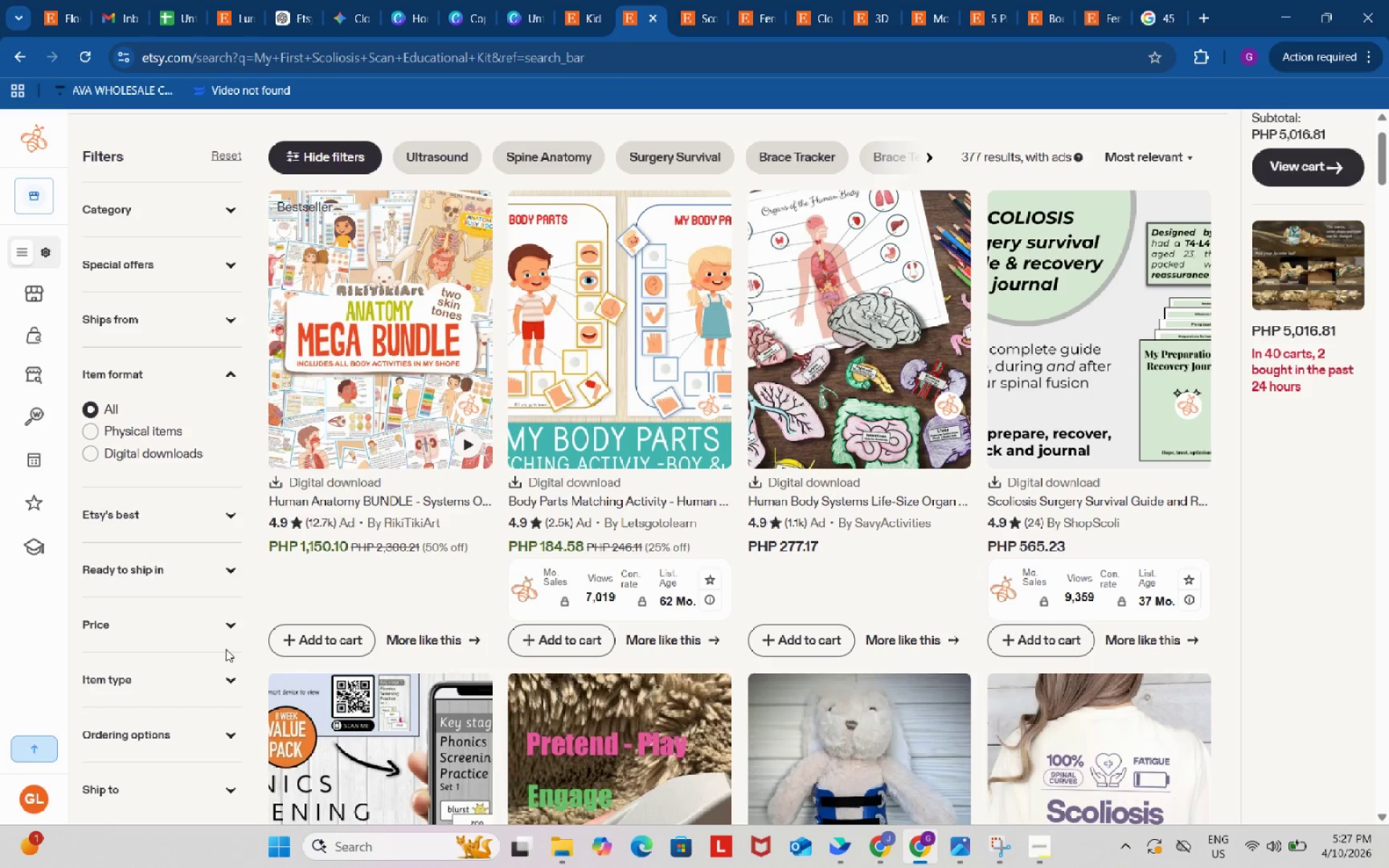 
left_click([221, 627])
 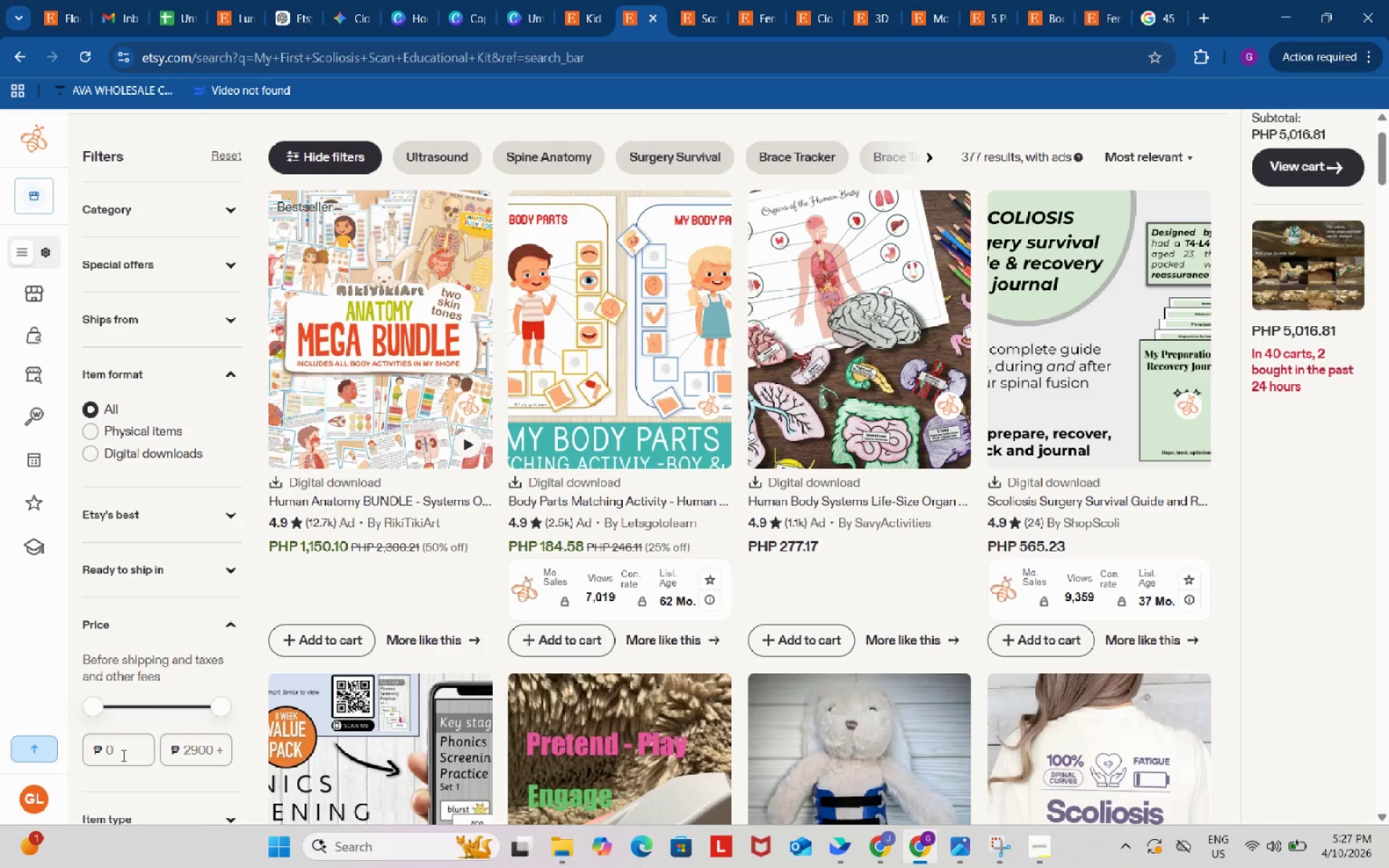 
scroll: coordinate [235, 606], scroll_direction: down, amount: 1.0
 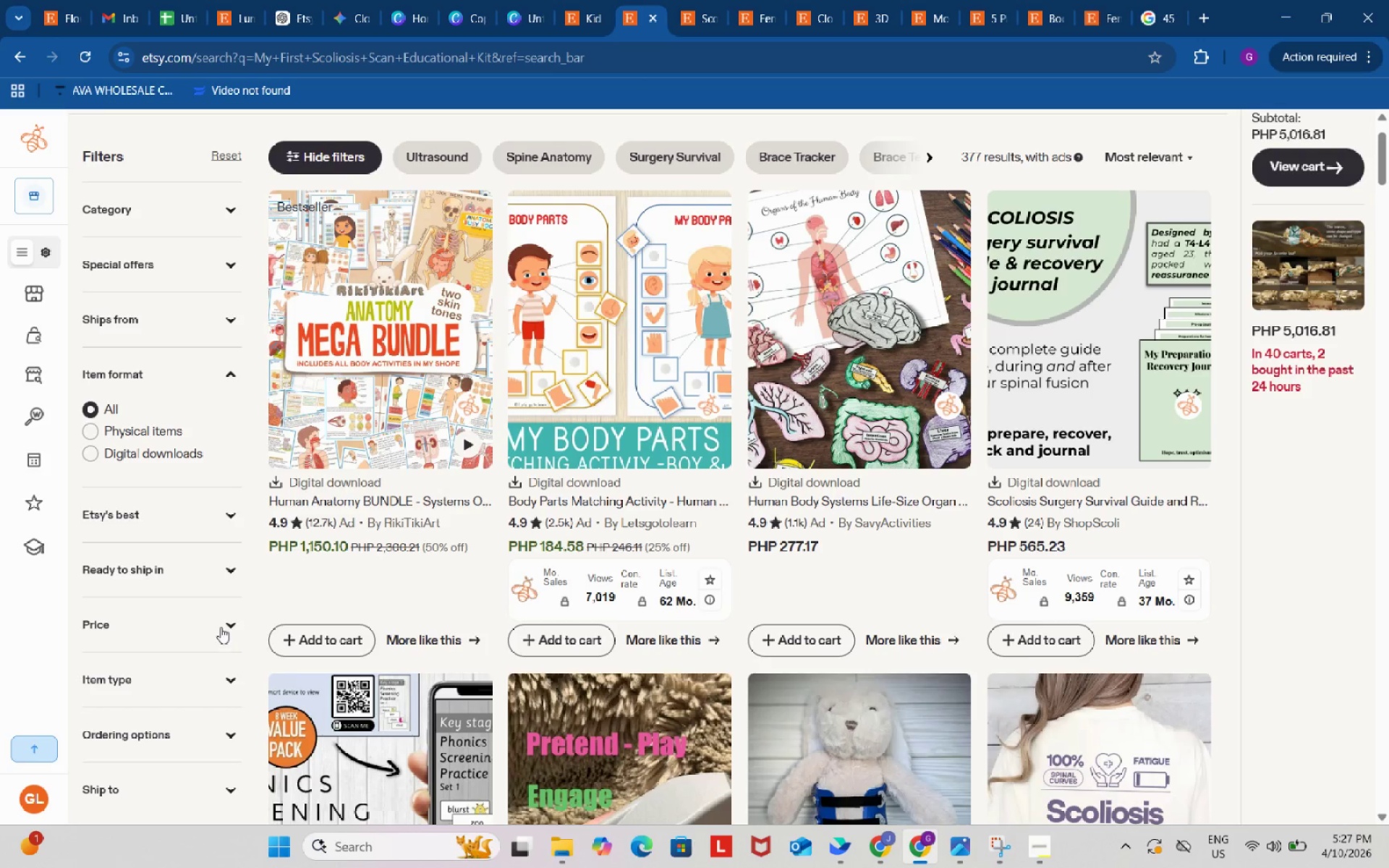 
left_click_drag(start_coordinate=[122, 755], to_coordinate=[101, 749])
 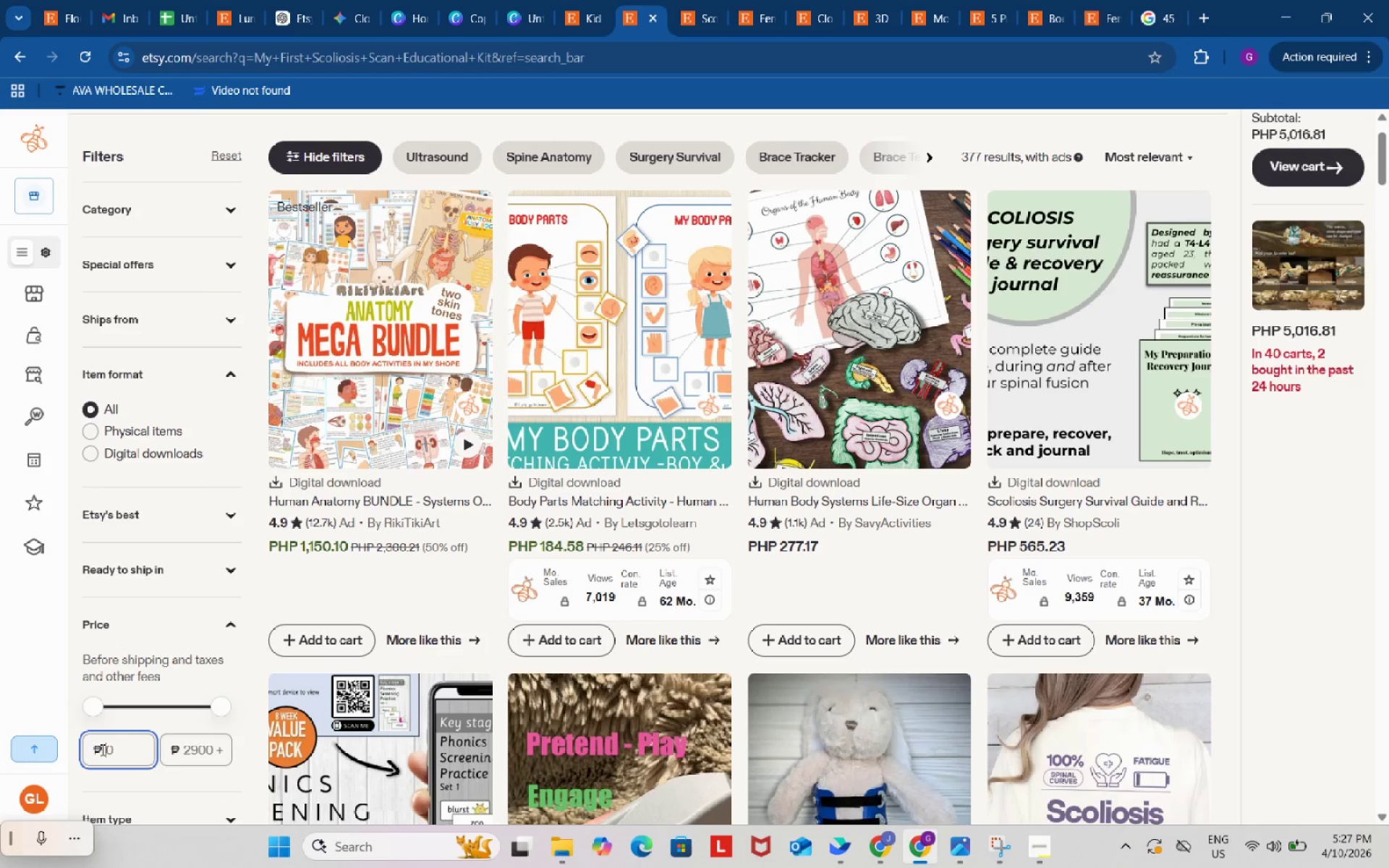 
key(Numpad2)
 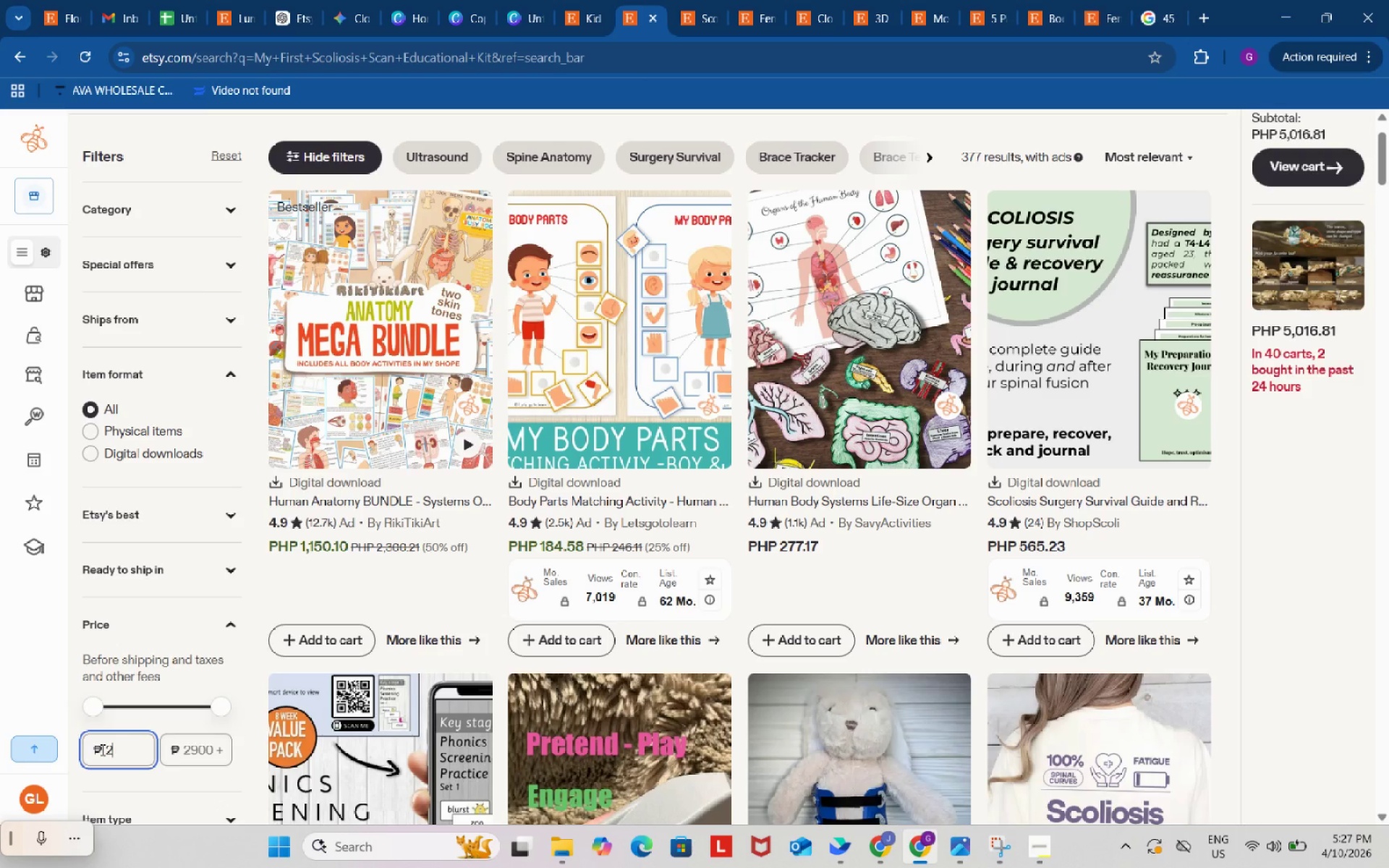 
key(Numpad6)
 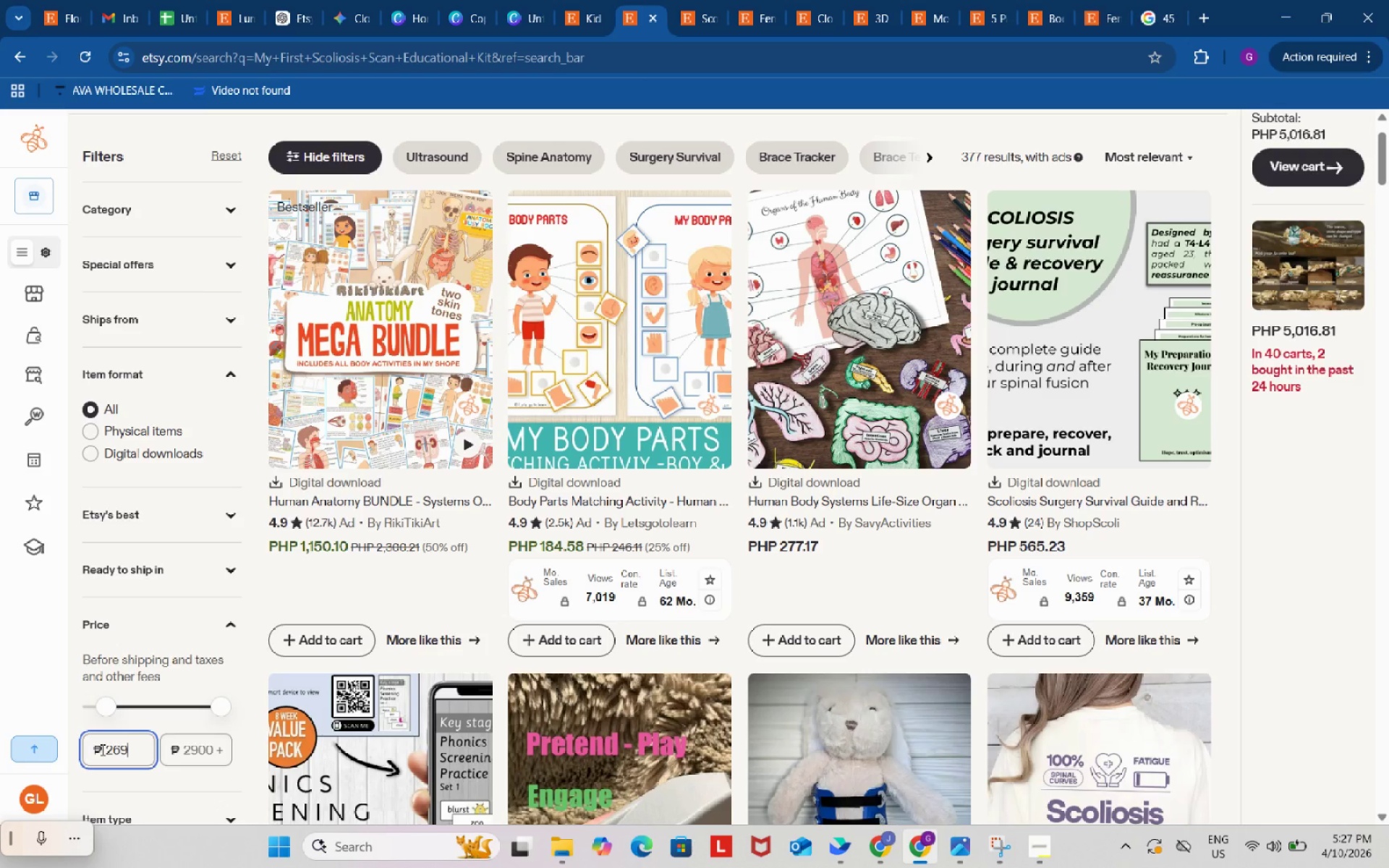 
key(Numpad9)
 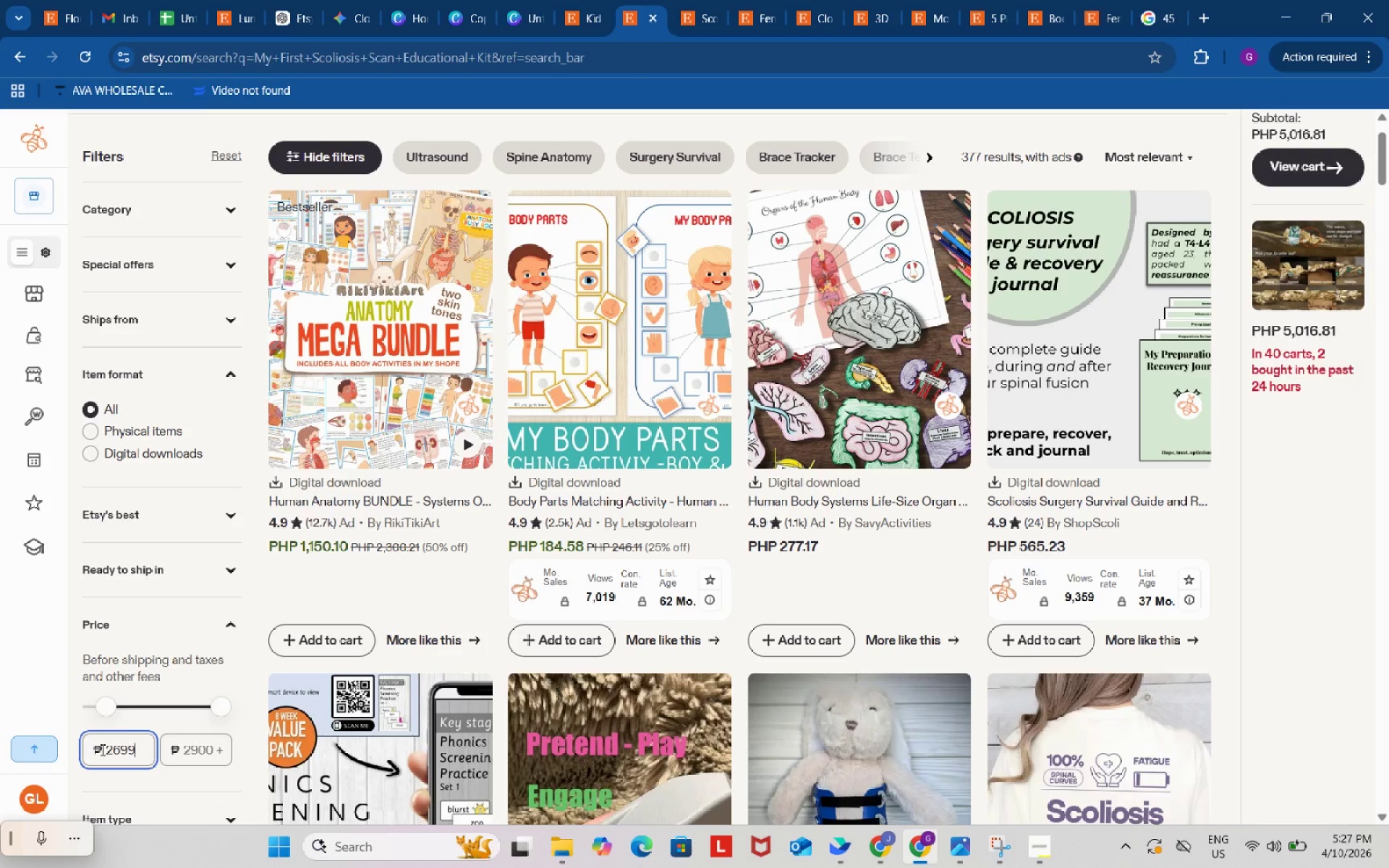 
key(Numpad9)
 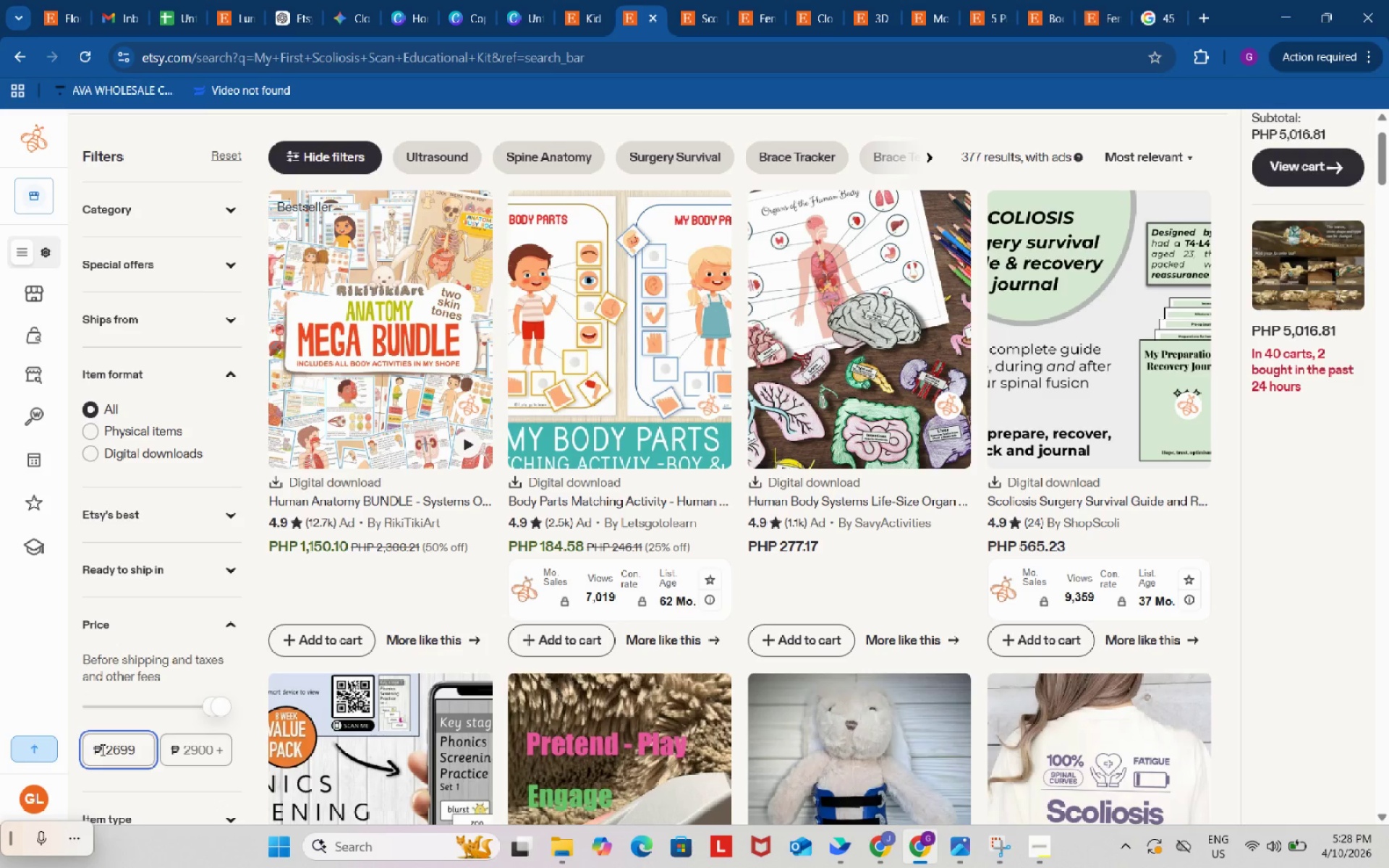 
left_click_drag(start_coordinate=[182, 754], to_coordinate=[221, 754])
 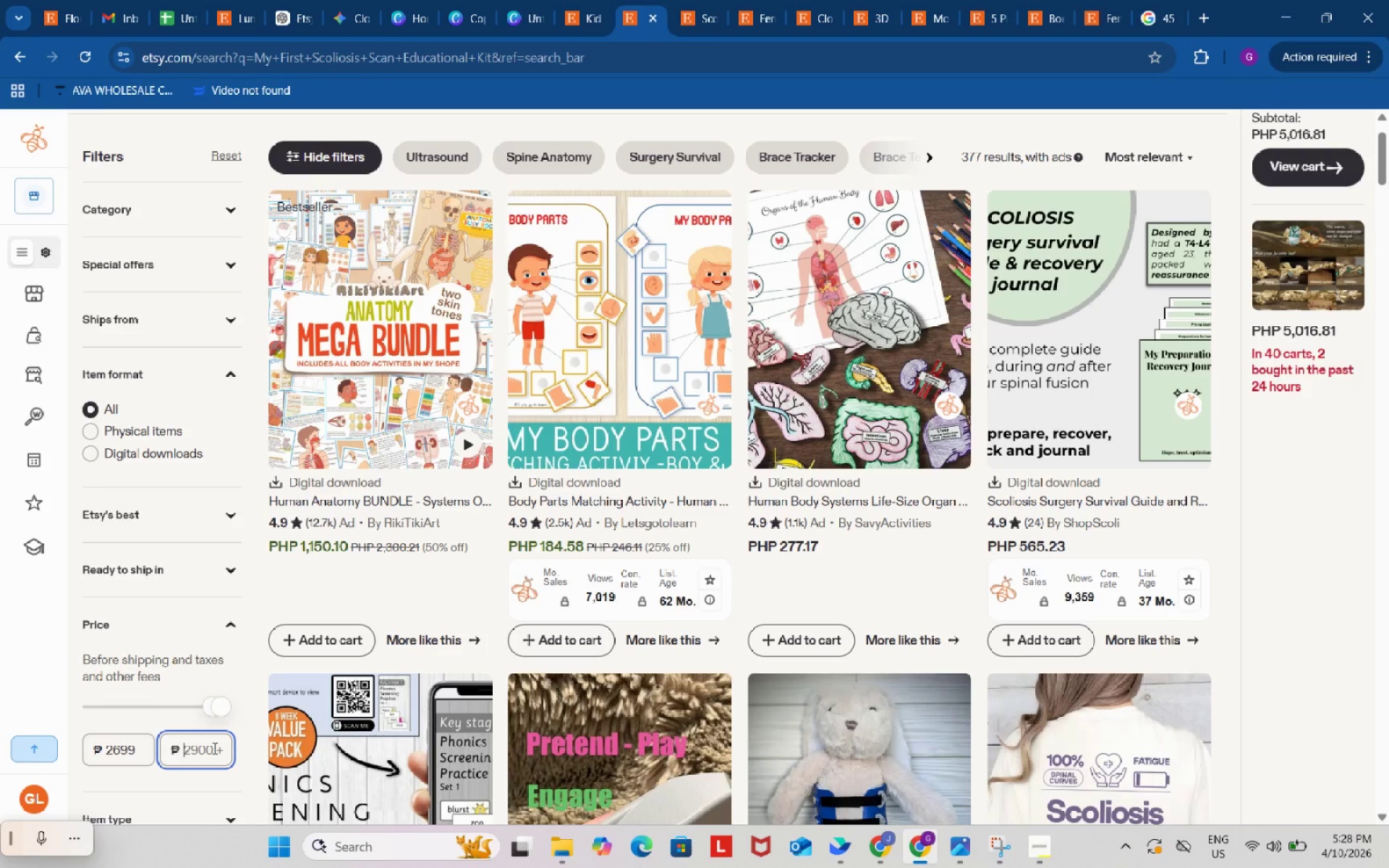 
key(Numpad5)
 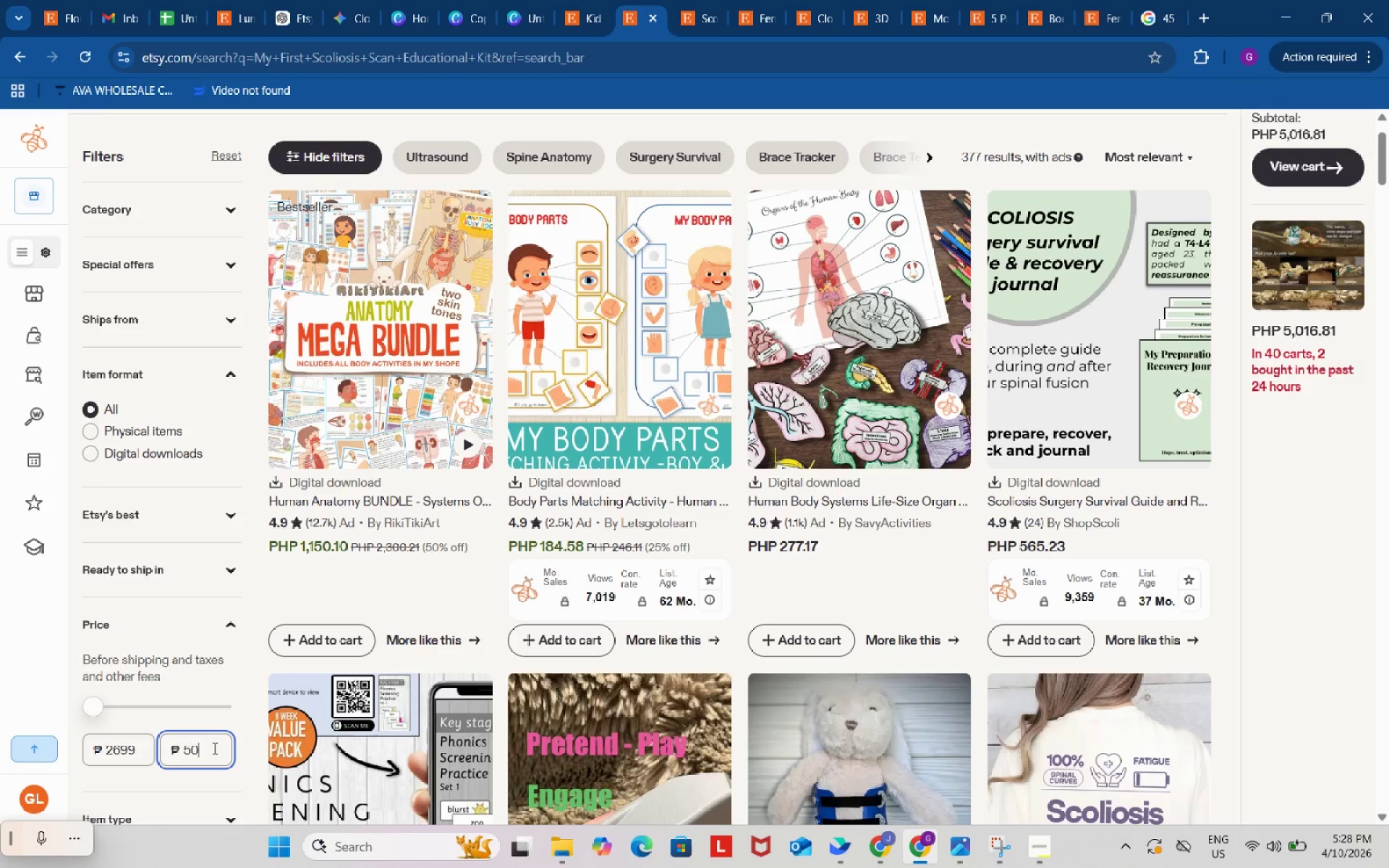 
key(Numpad0)
 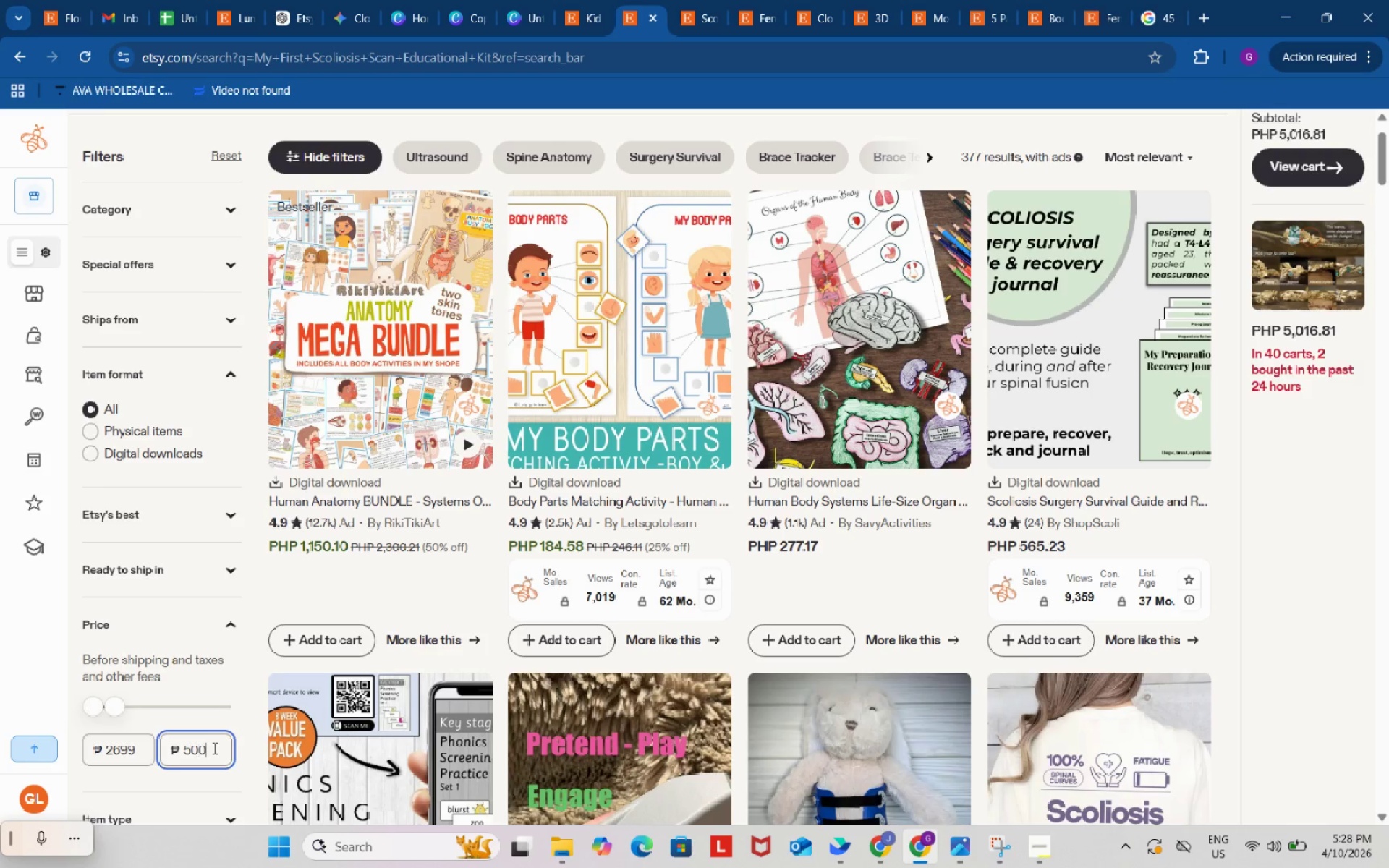 
key(Numpad0)
 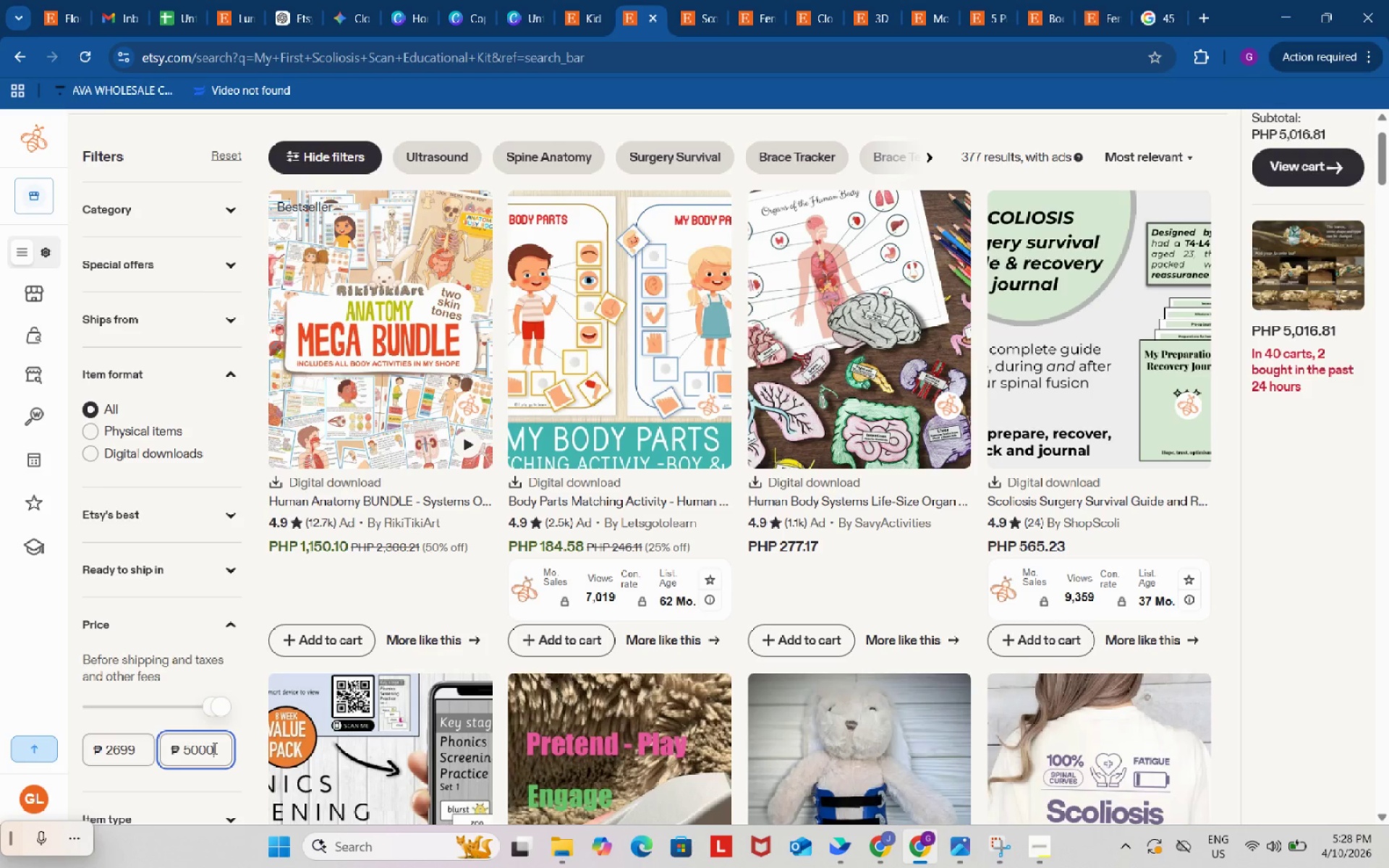 
key(Numpad0)
 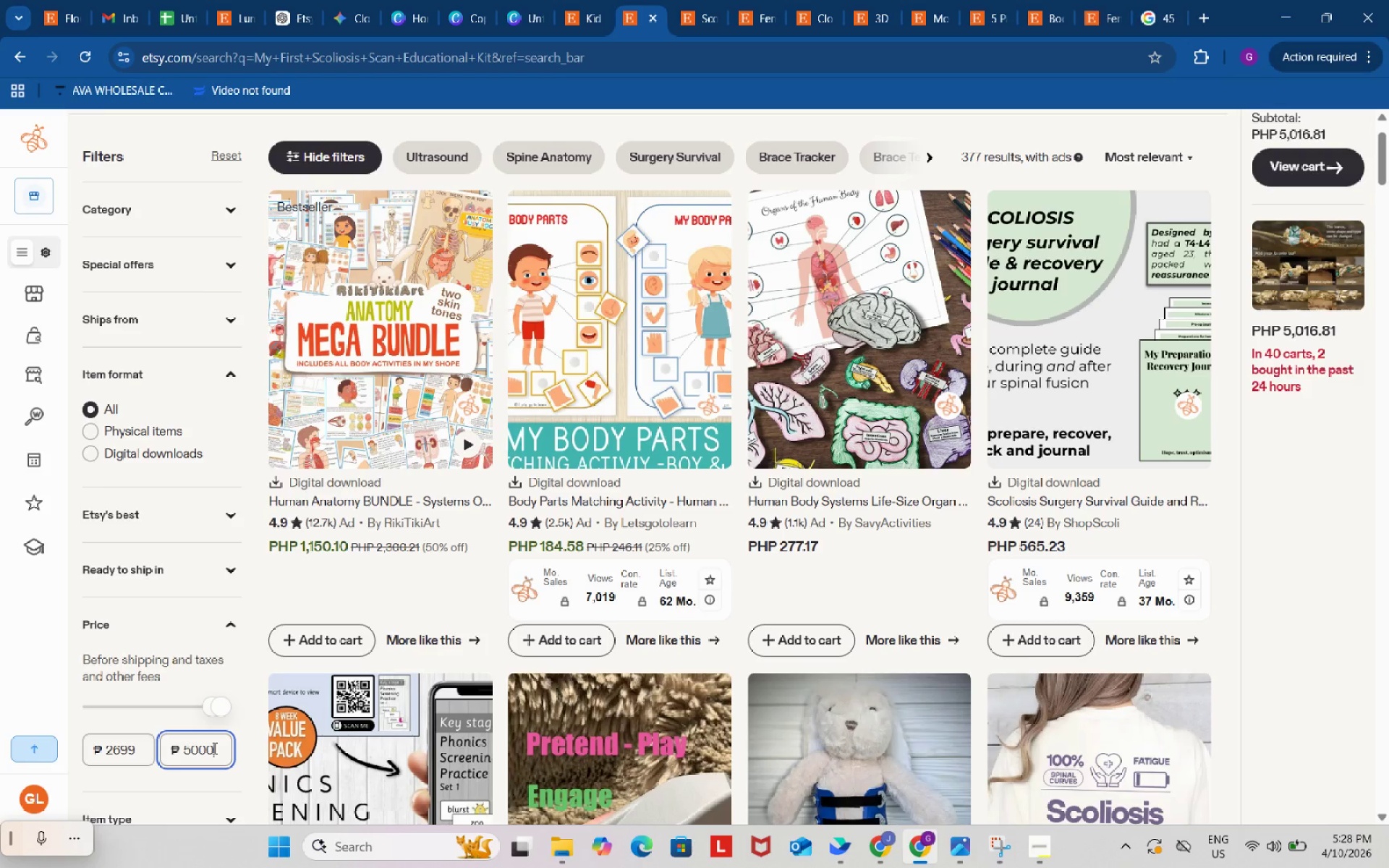 
key(Enter)
 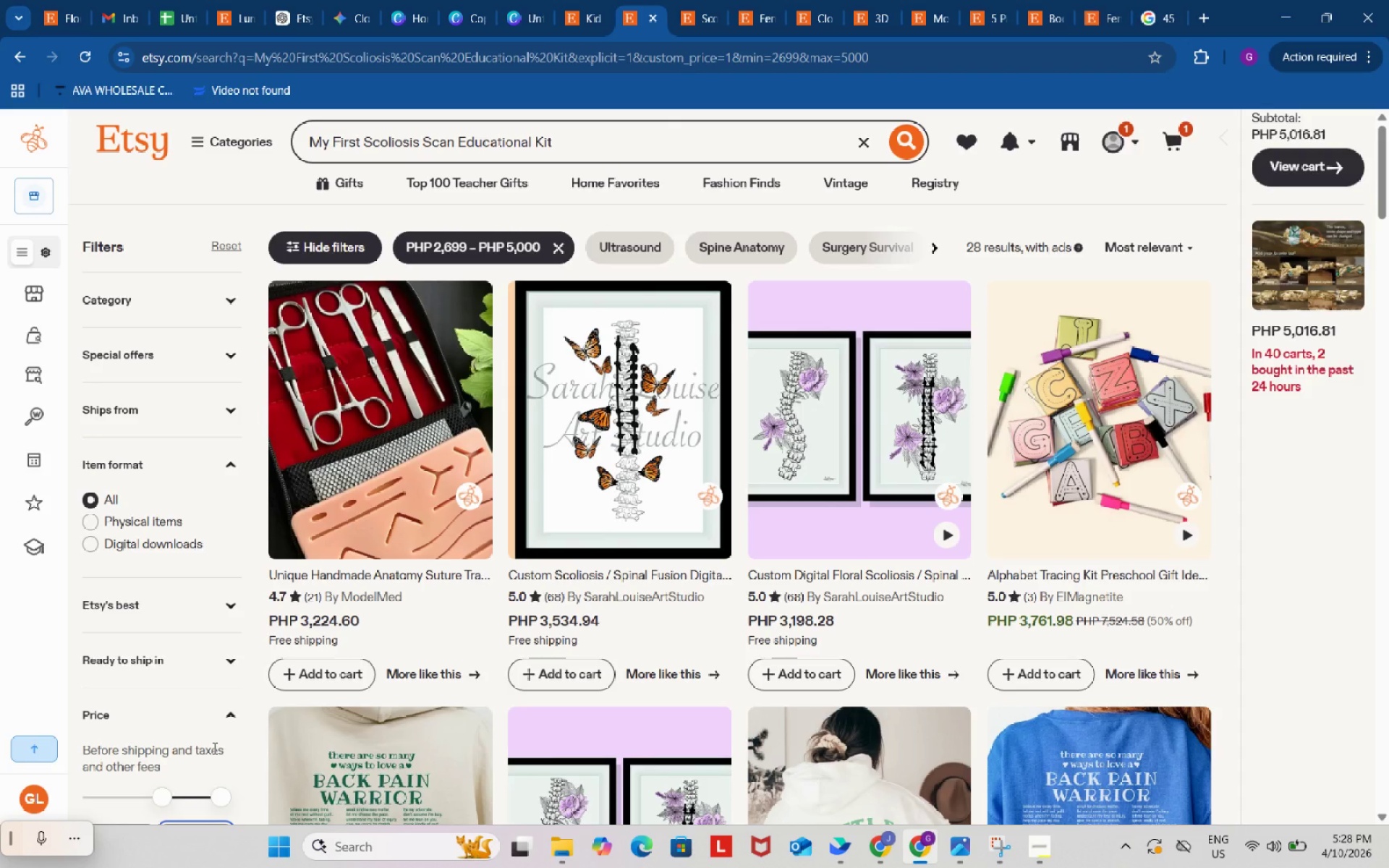 
wait(7.5)
 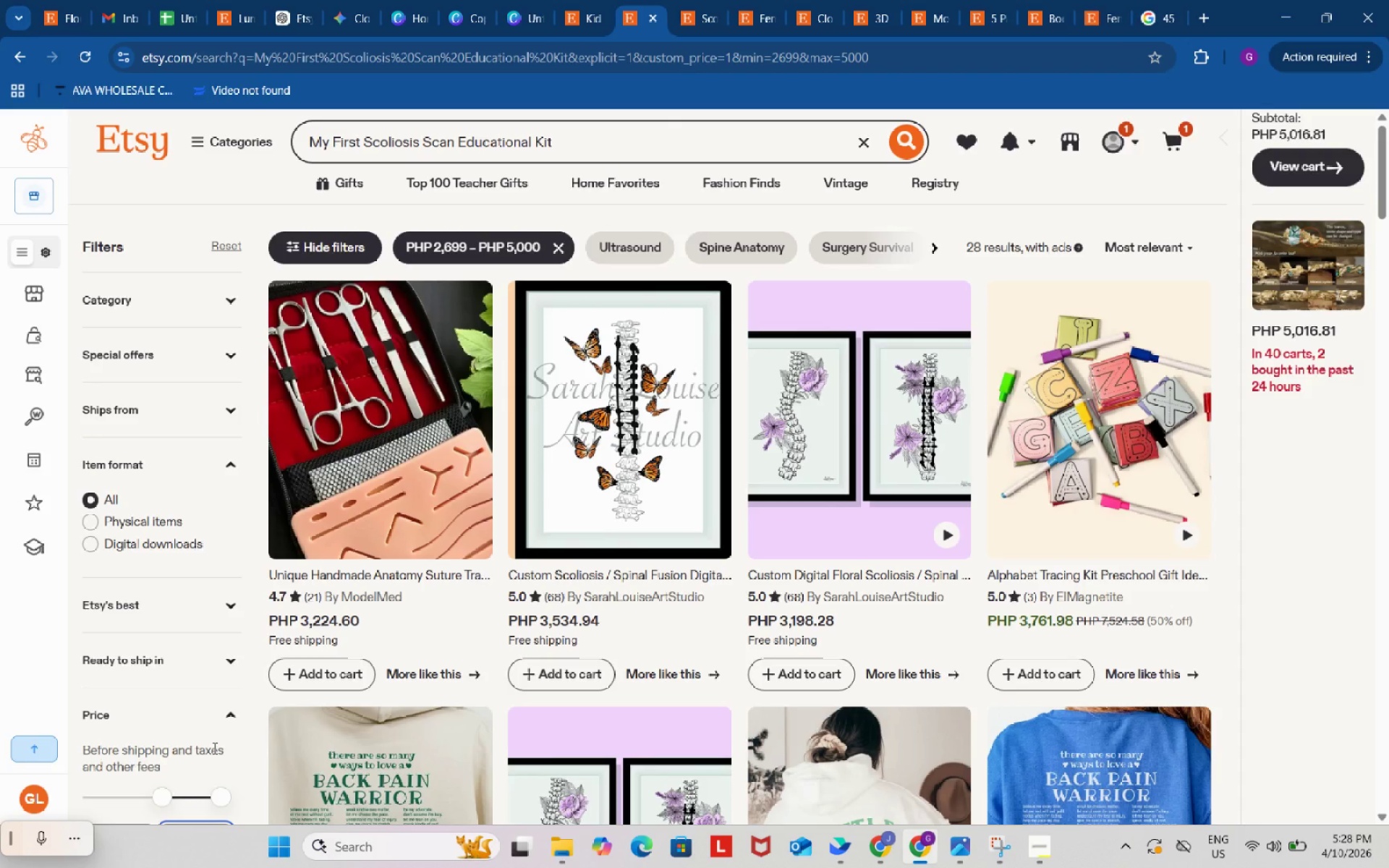 
scroll: coordinate [761, 688], scroll_direction: down, amount: 7.0
 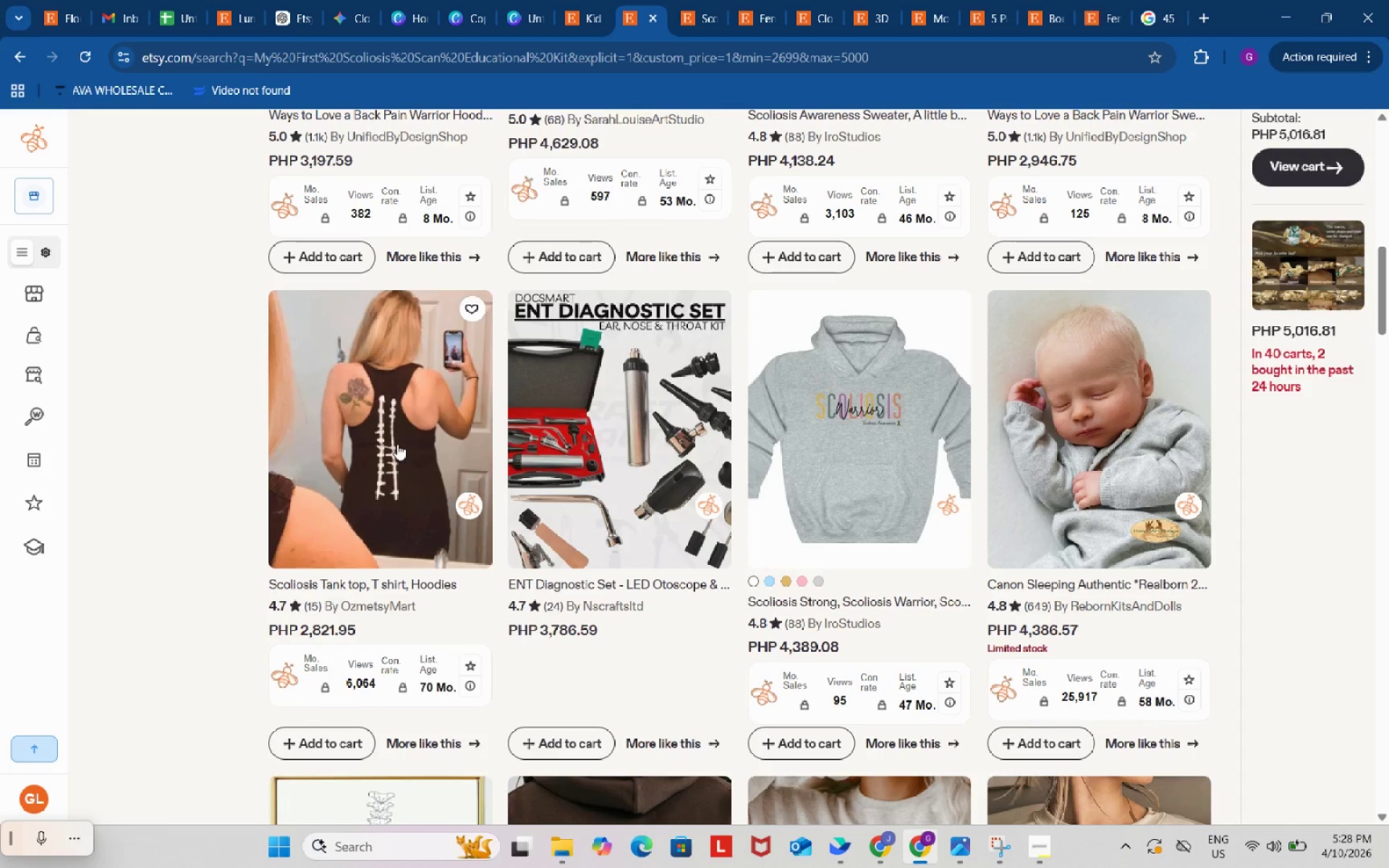 
right_click([397, 444])
 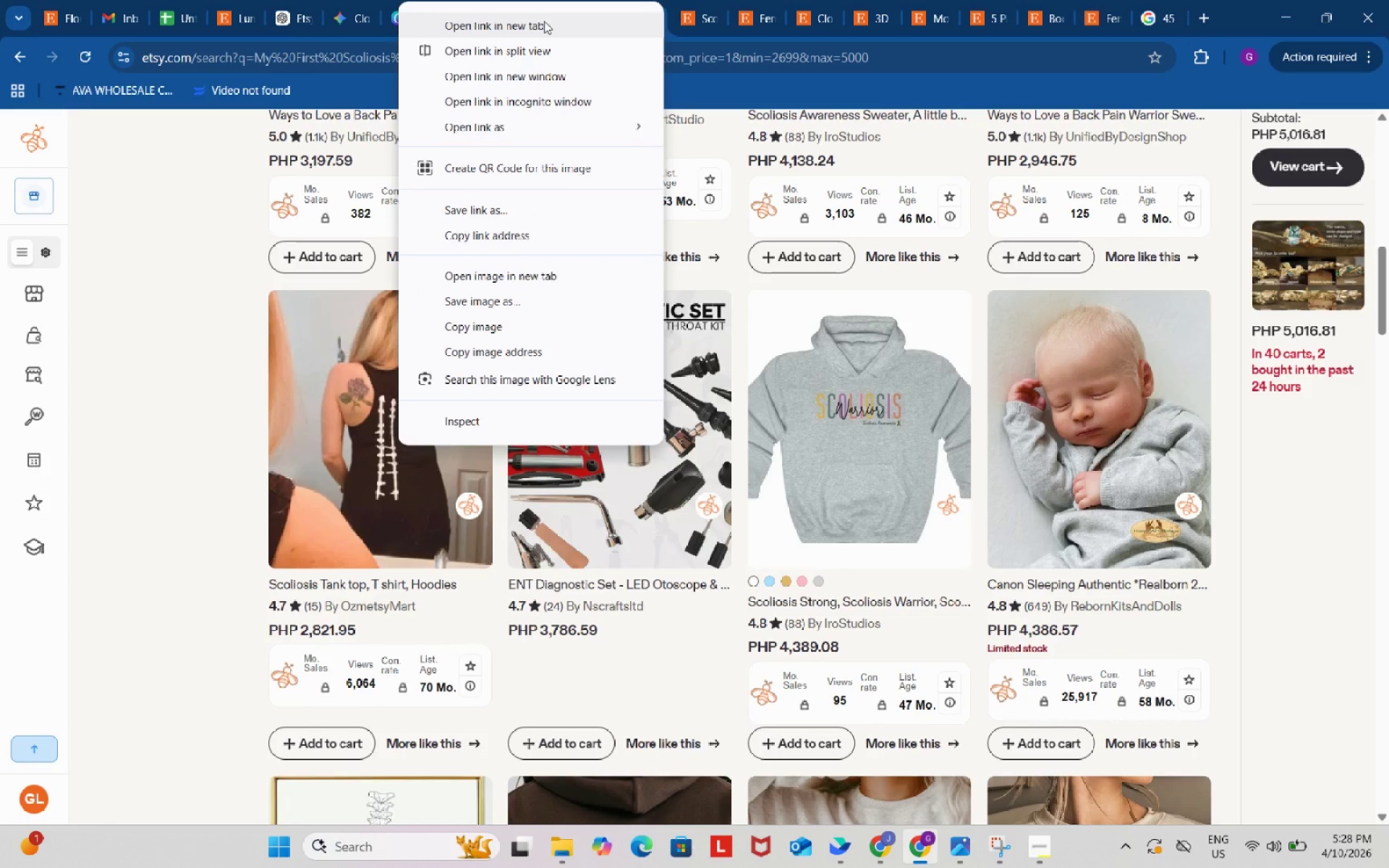 
left_click([544, 21])
 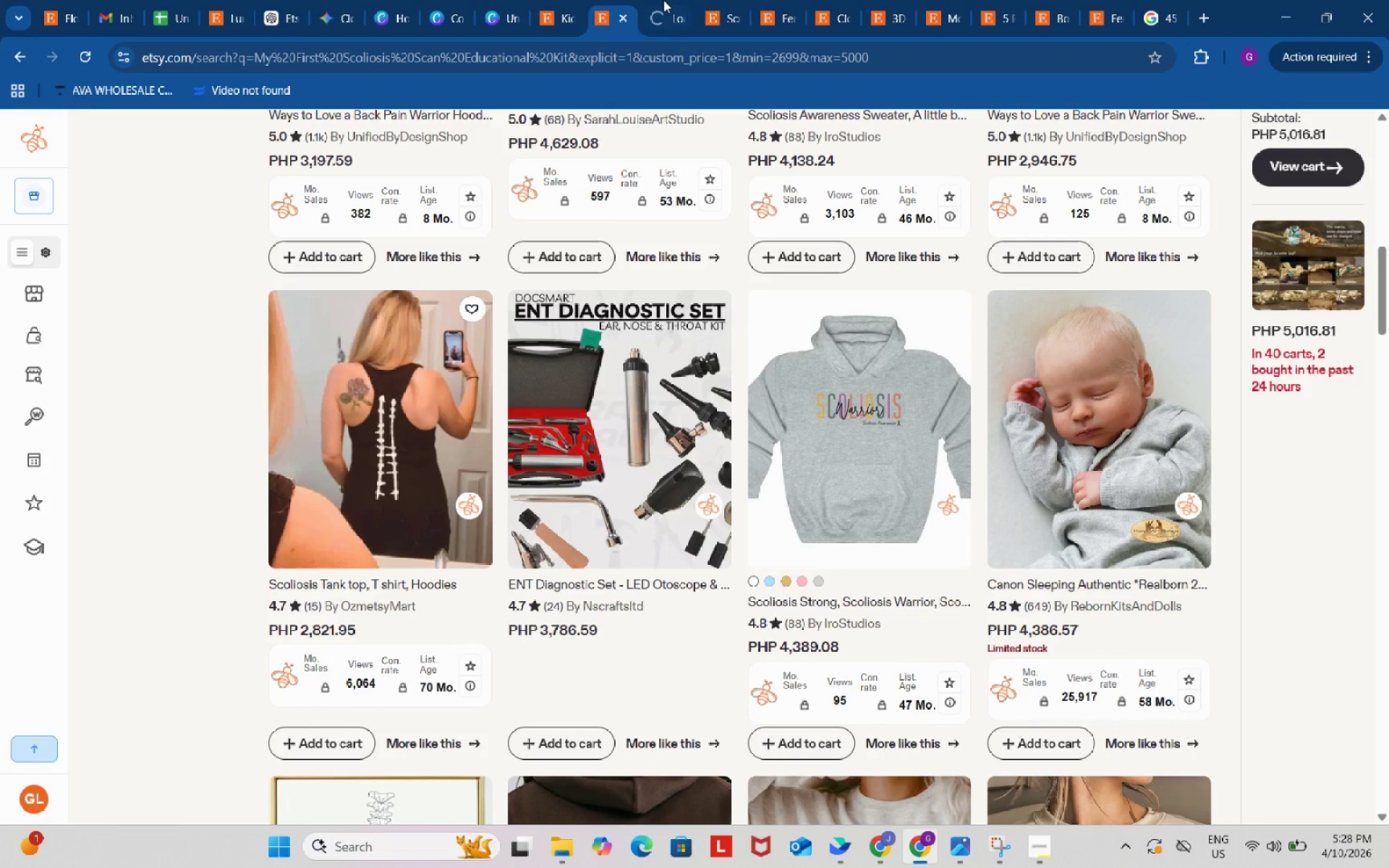 
left_click([668, 0])
 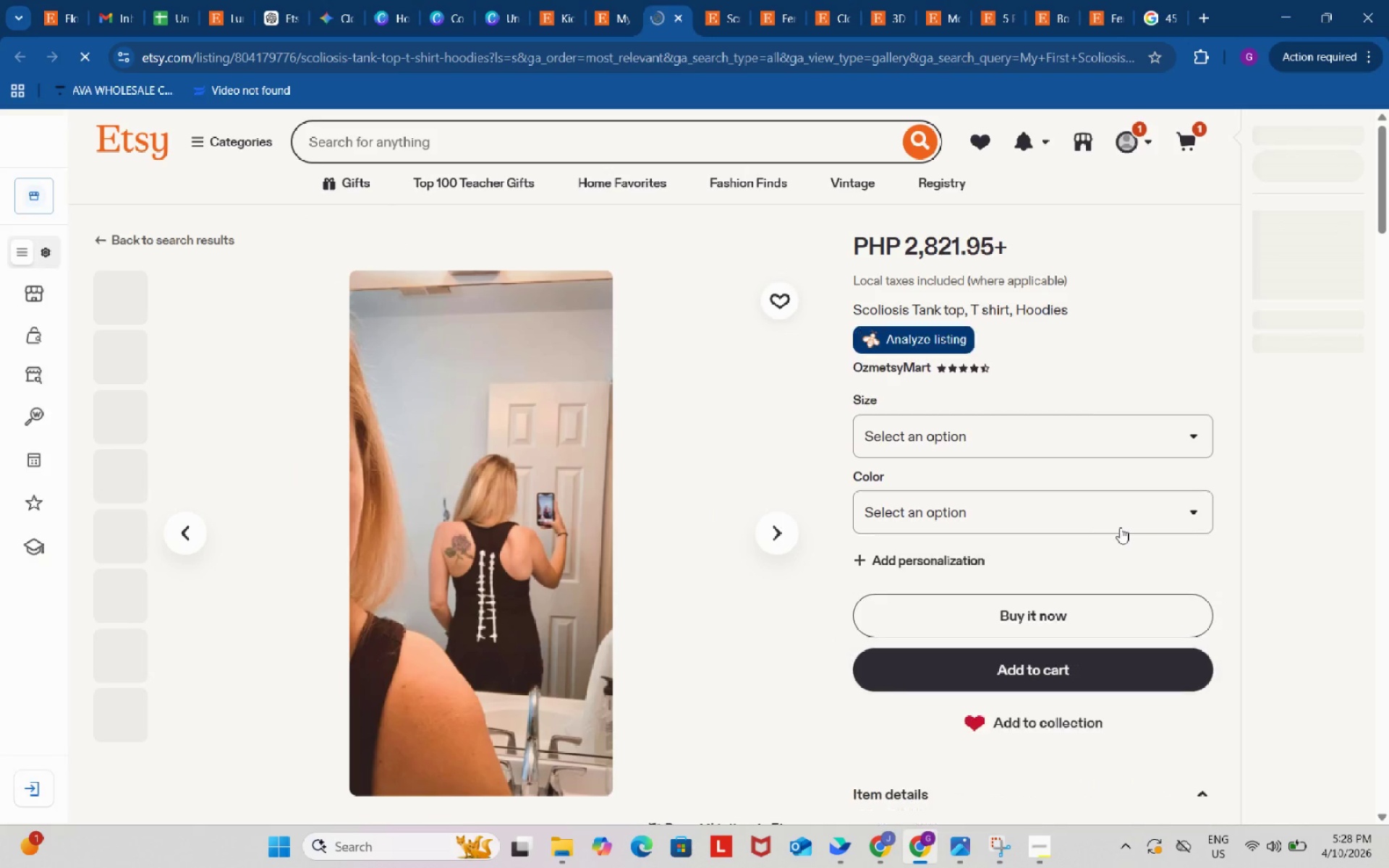 
scroll: coordinate [1121, 527], scroll_direction: up, amount: 2.0
 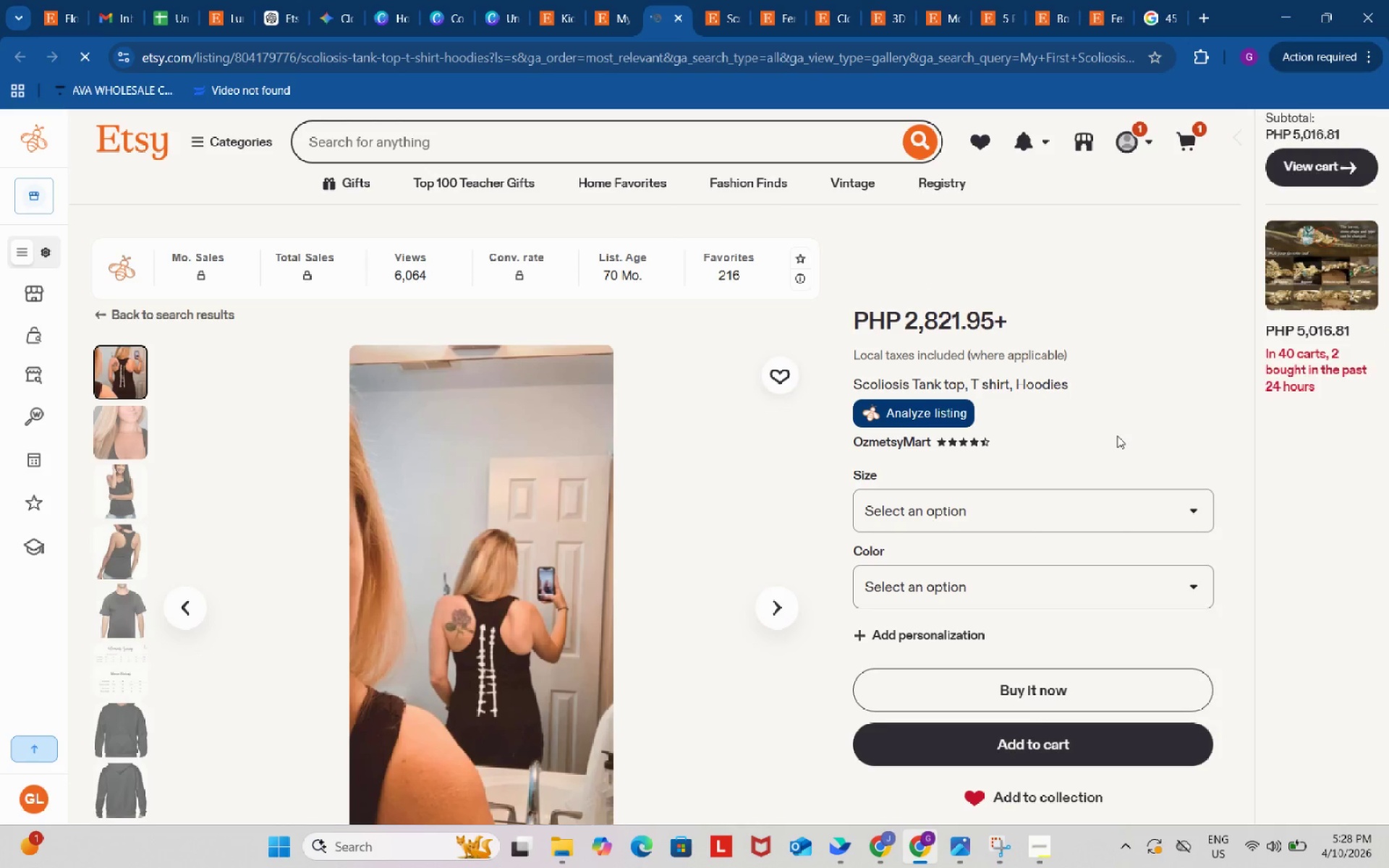 
left_click([1118, 495])
 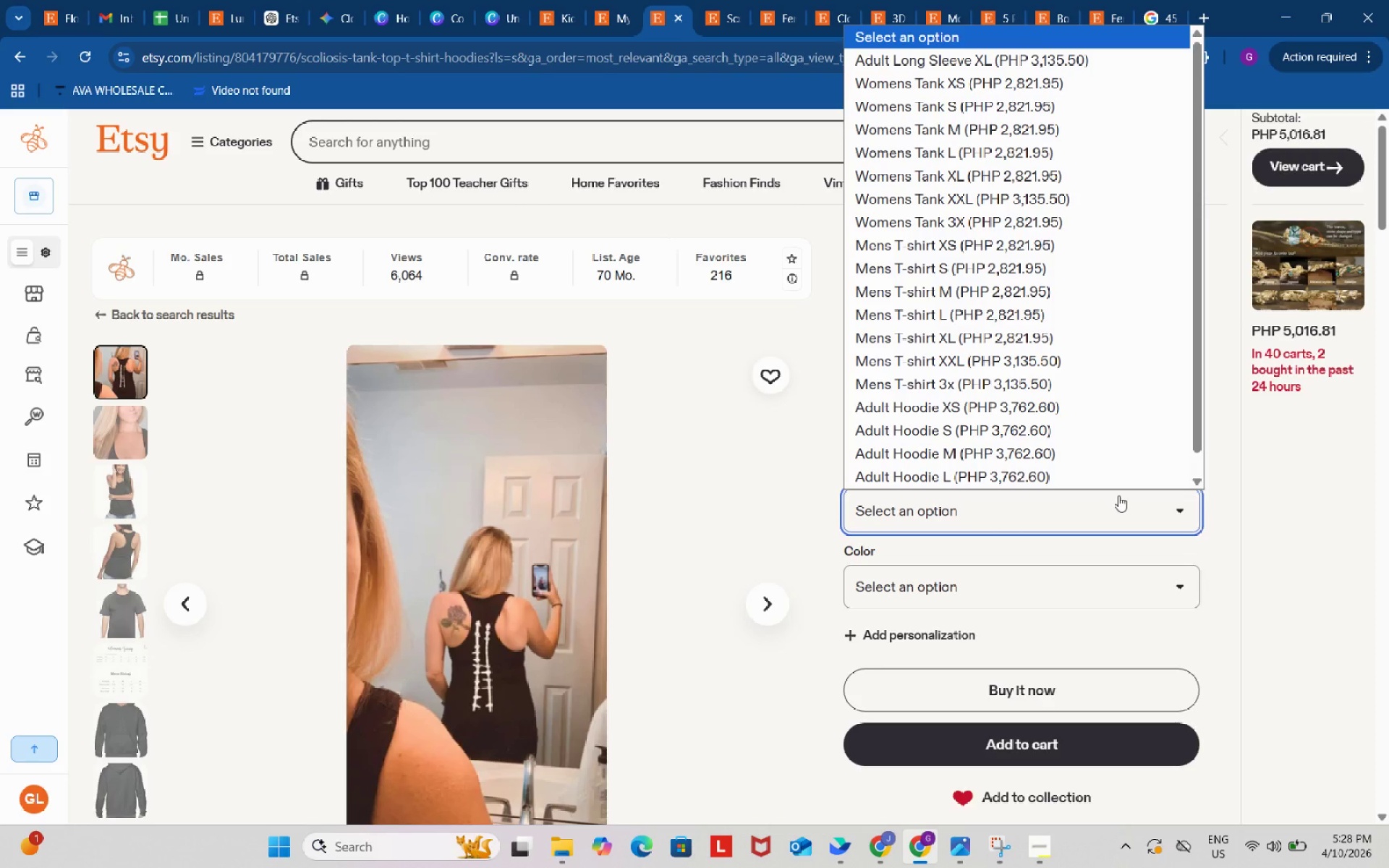 
left_click([1272, 580])
 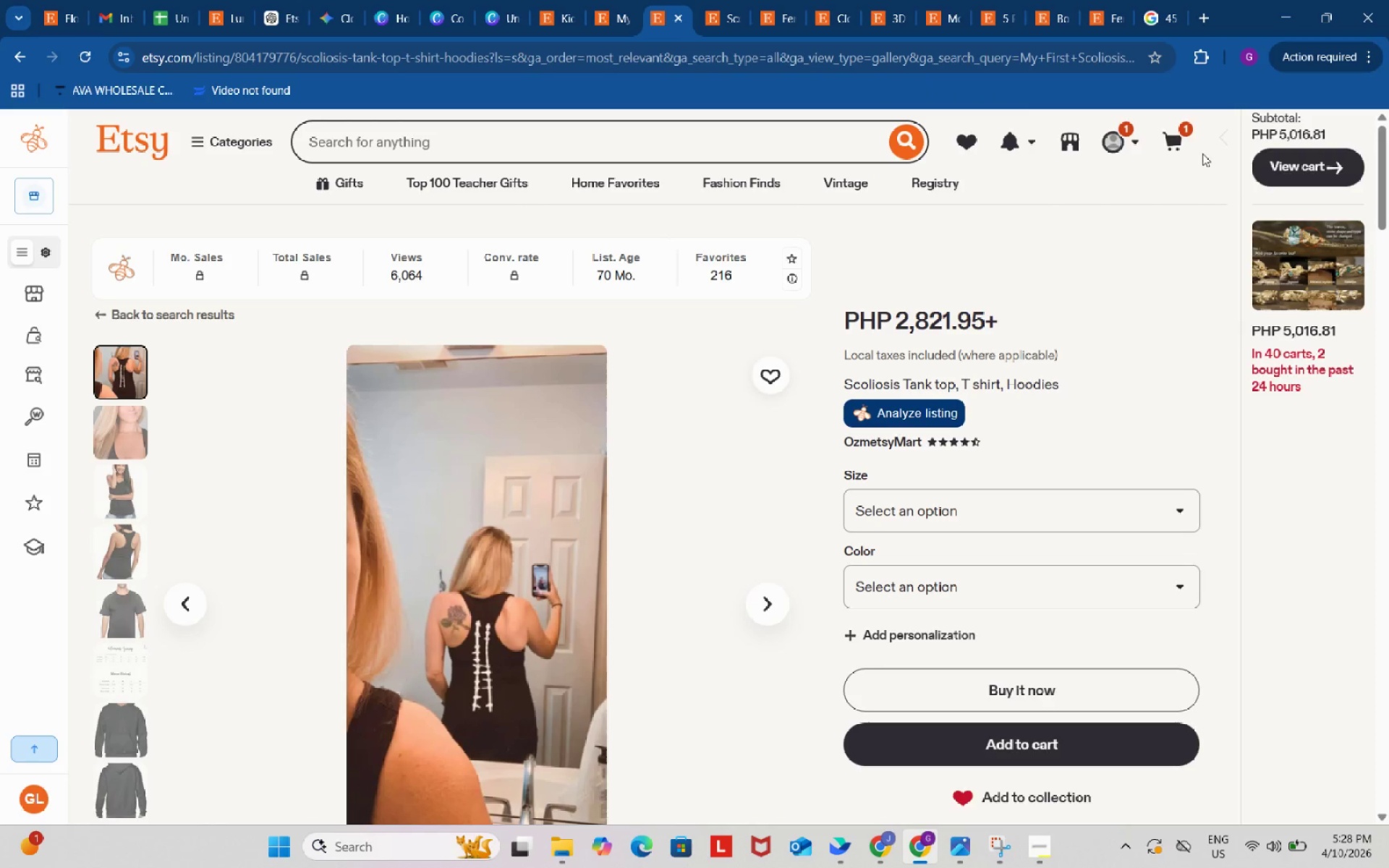 
left_click([1158, 0])
 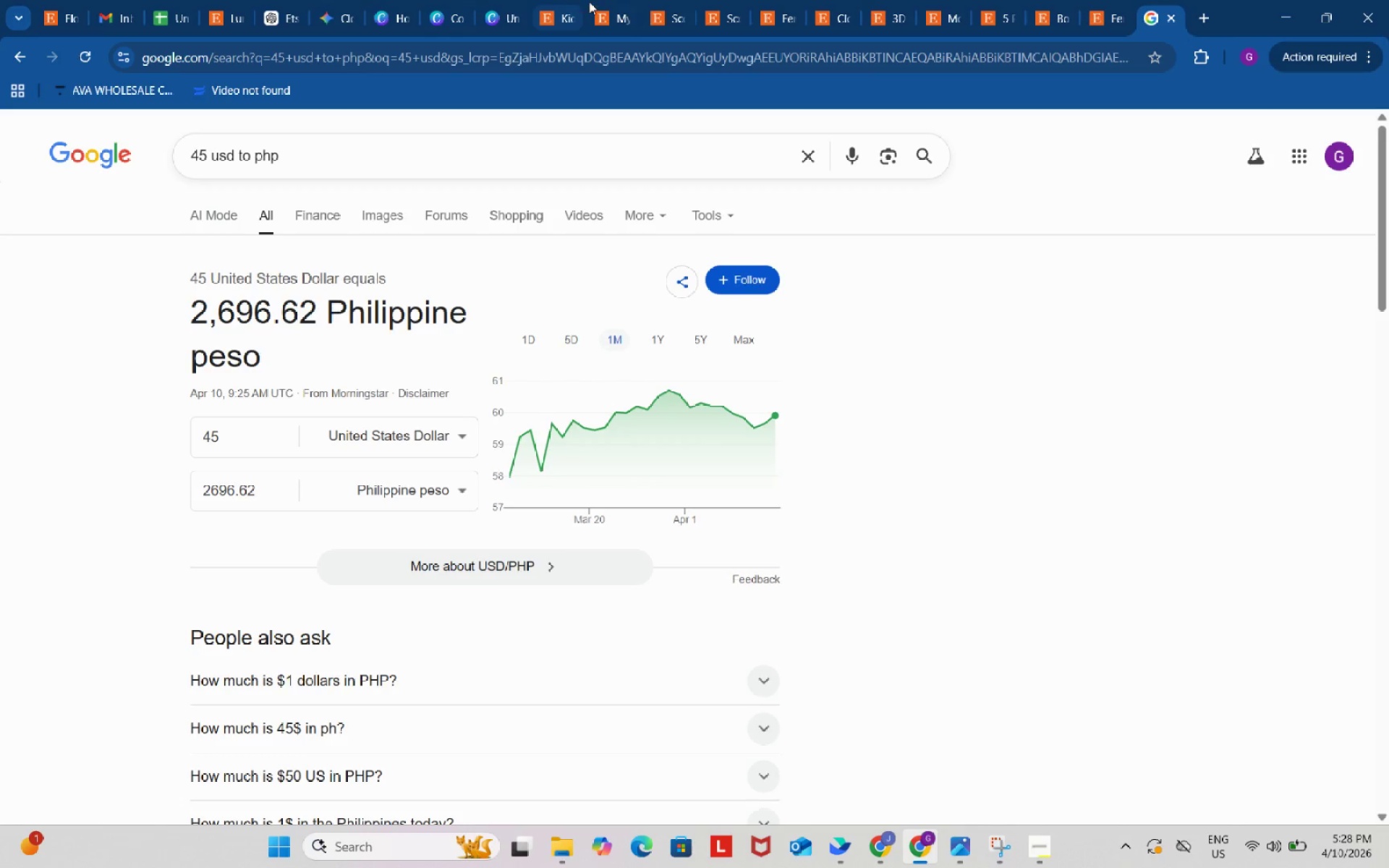 
left_click([616, 7])
 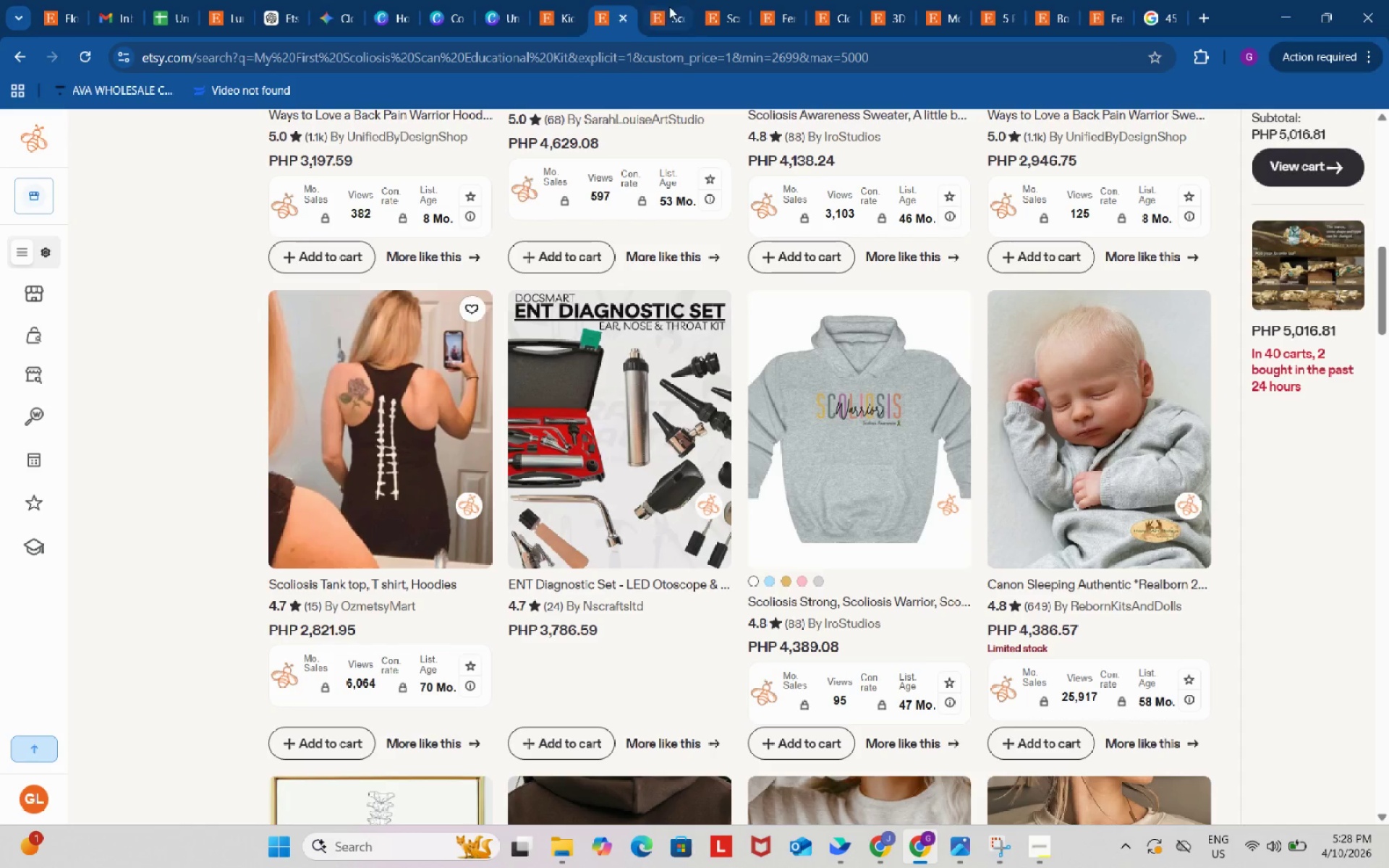 
left_click([669, 7])
 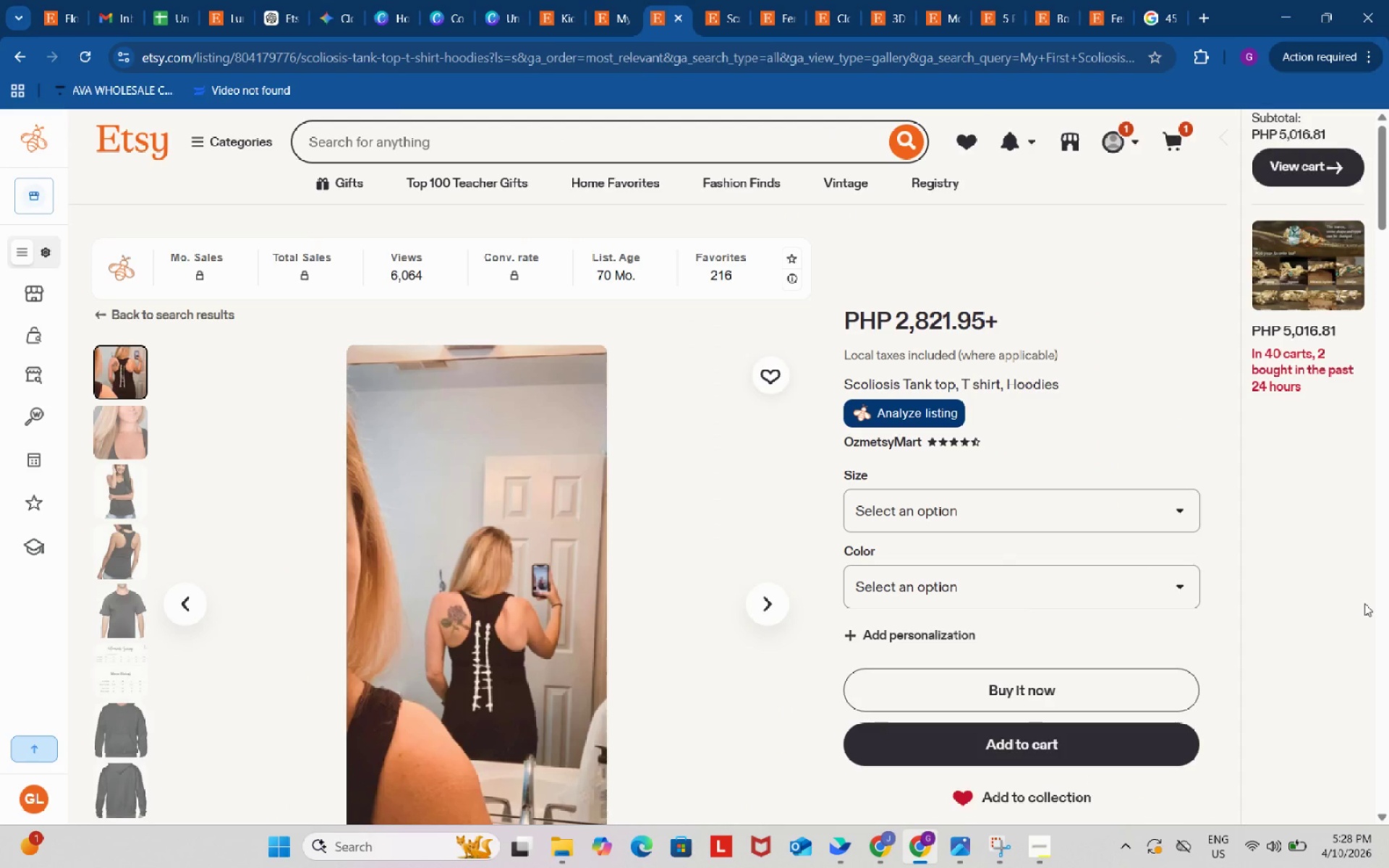 
key(Meta+Shift+S)
 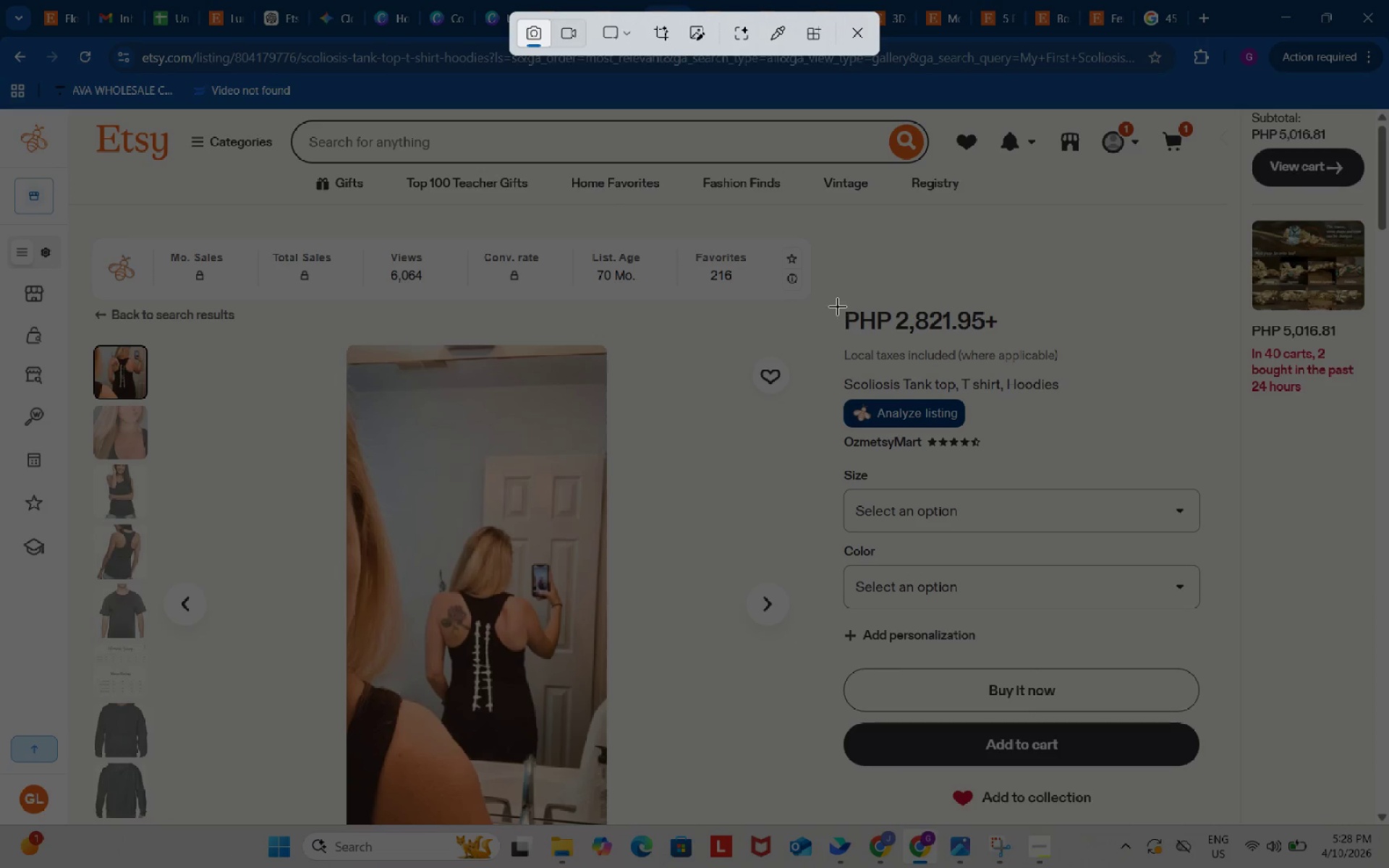 
left_click_drag(start_coordinate=[841, 292], to_coordinate=[1231, 370])
 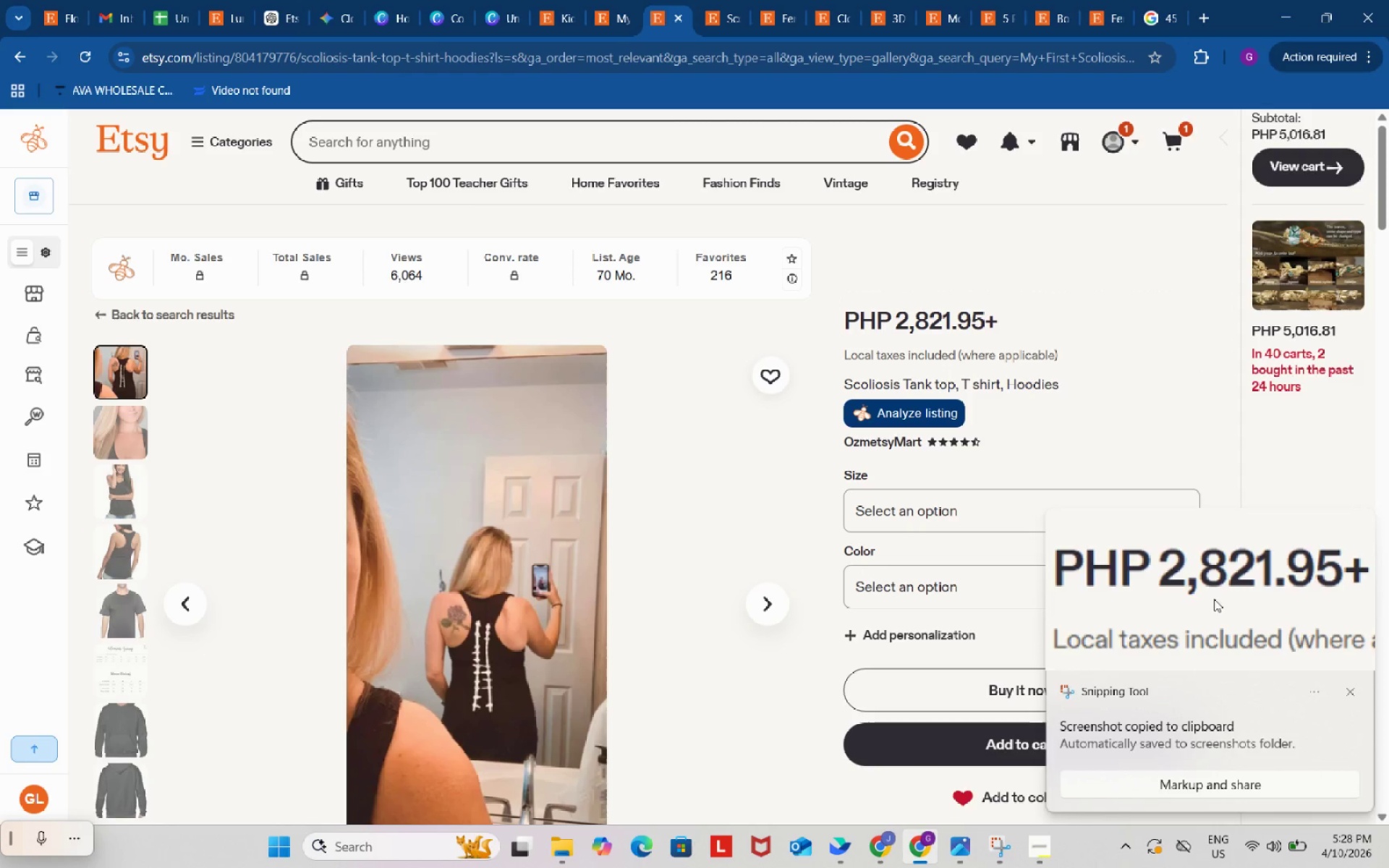 
left_click([1214, 611])
 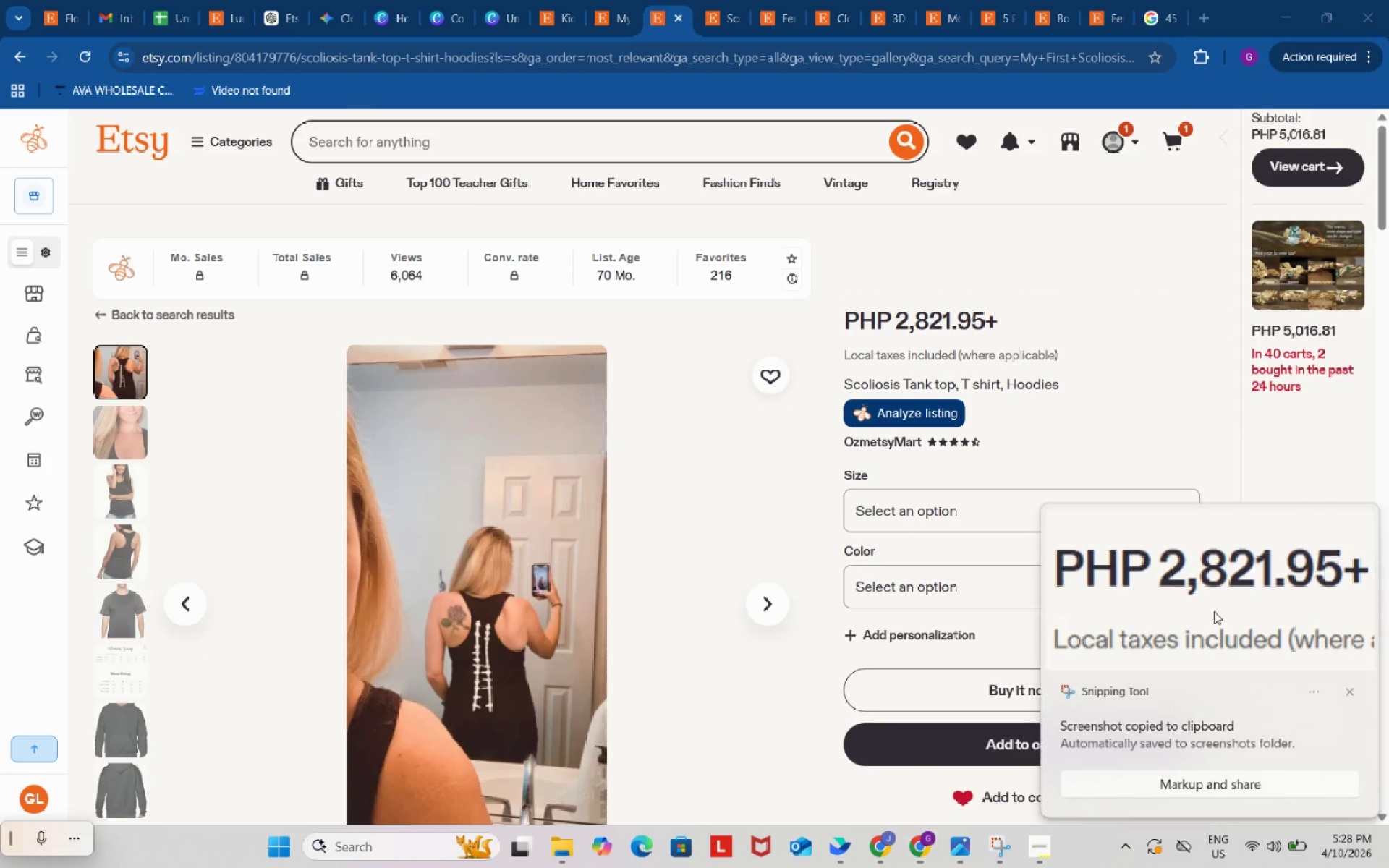 
mouse_move([1208, 582])
 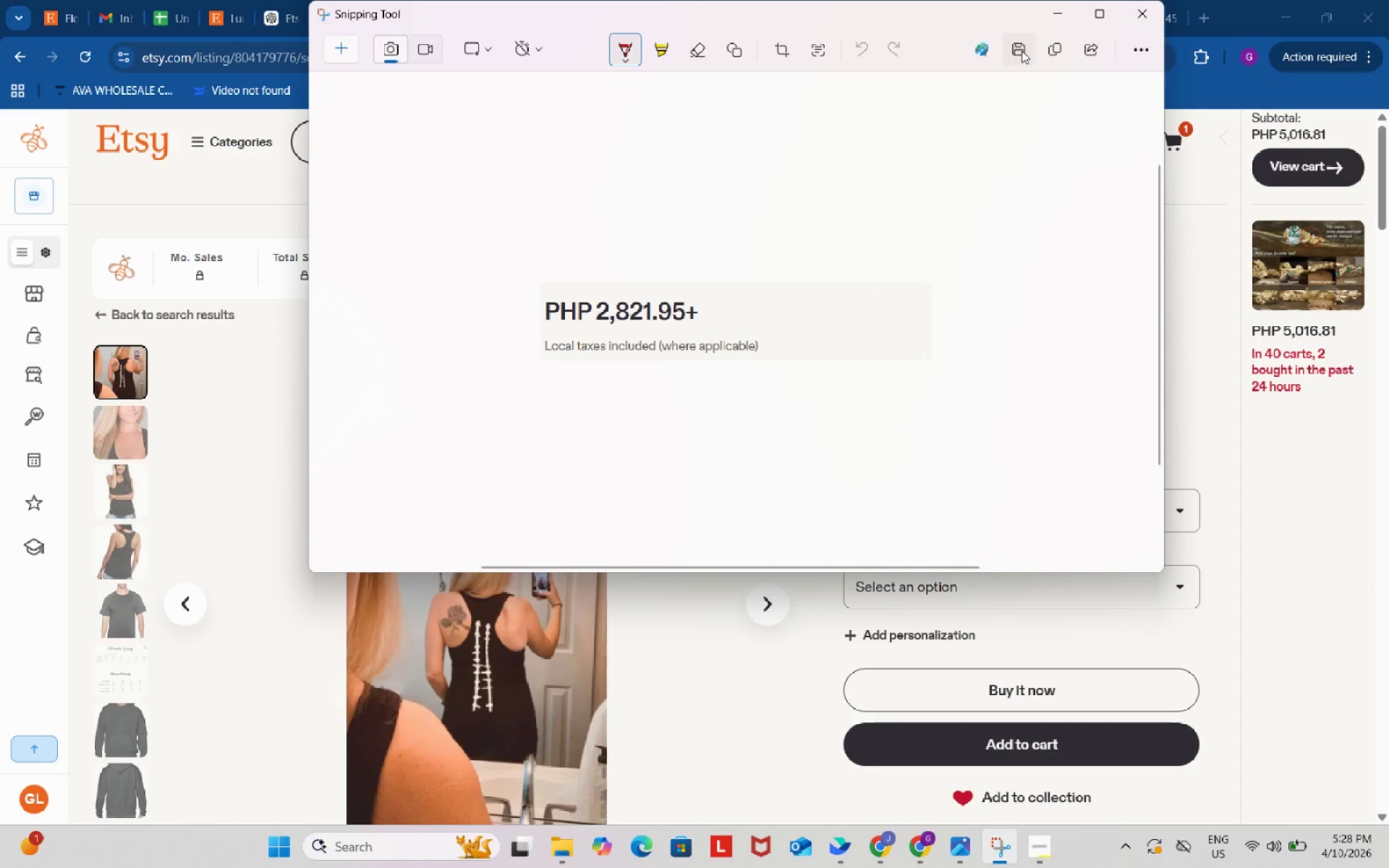 
left_click([1021, 51])
 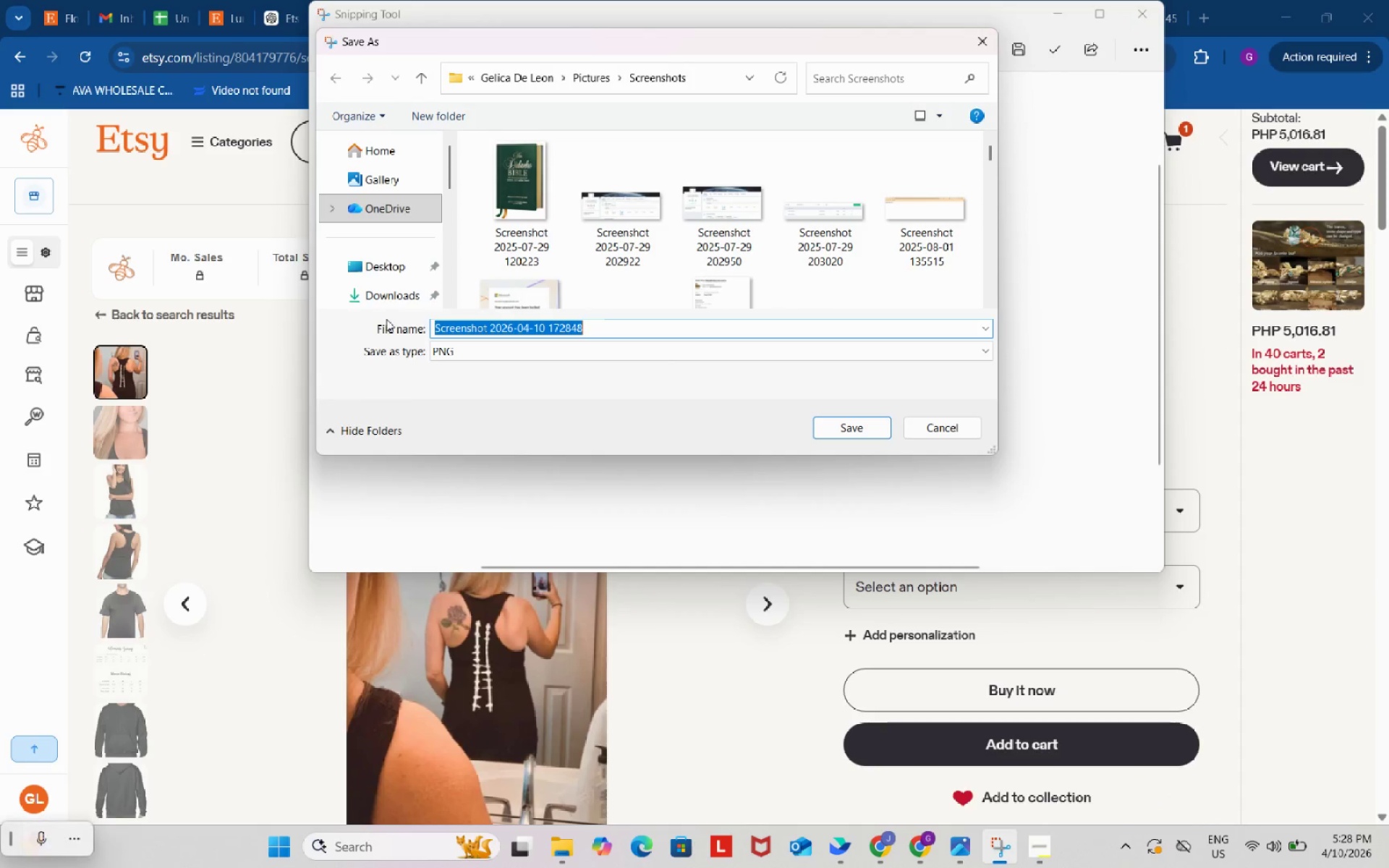 
left_click([382, 296])
 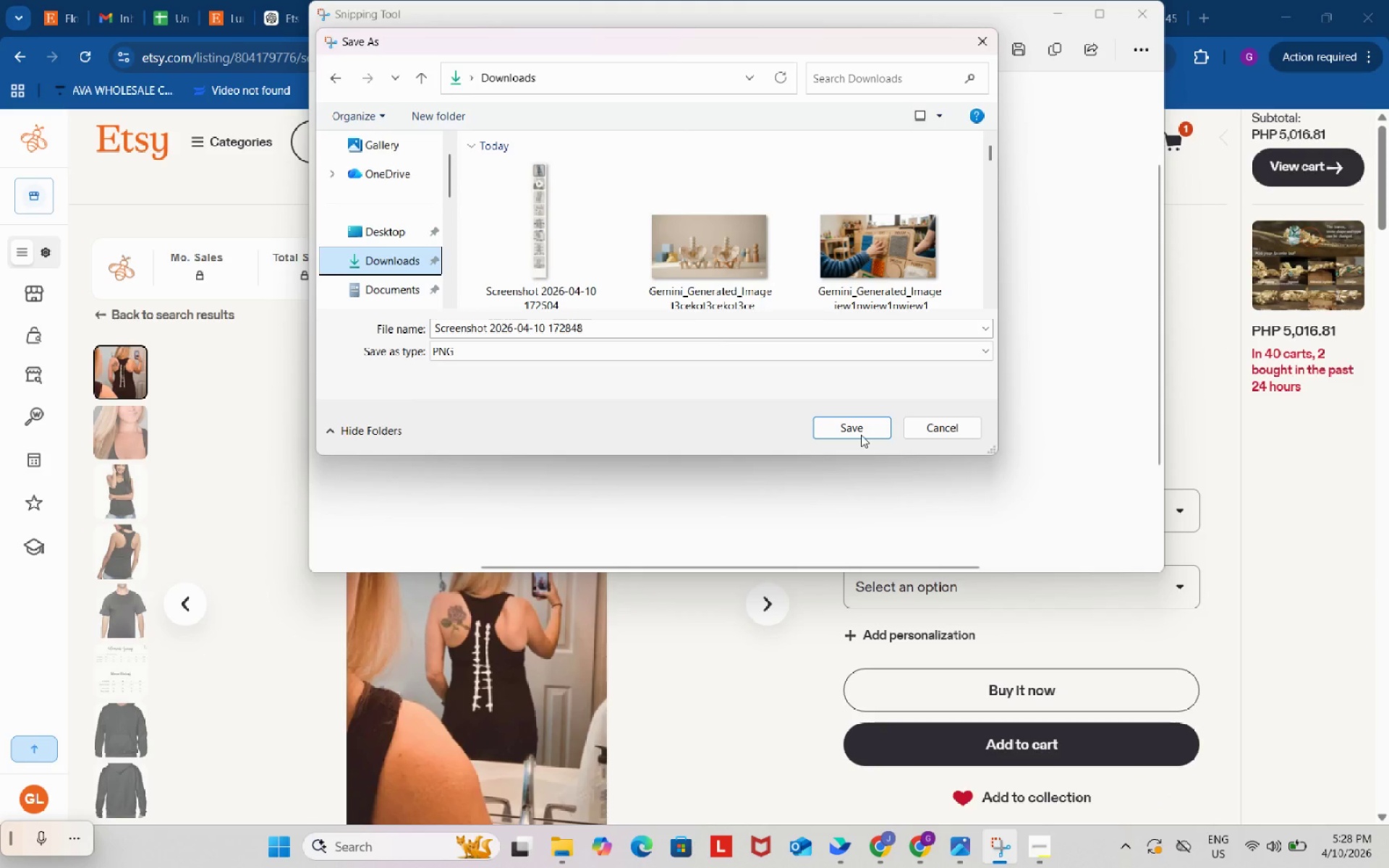 
left_click([860, 434])
 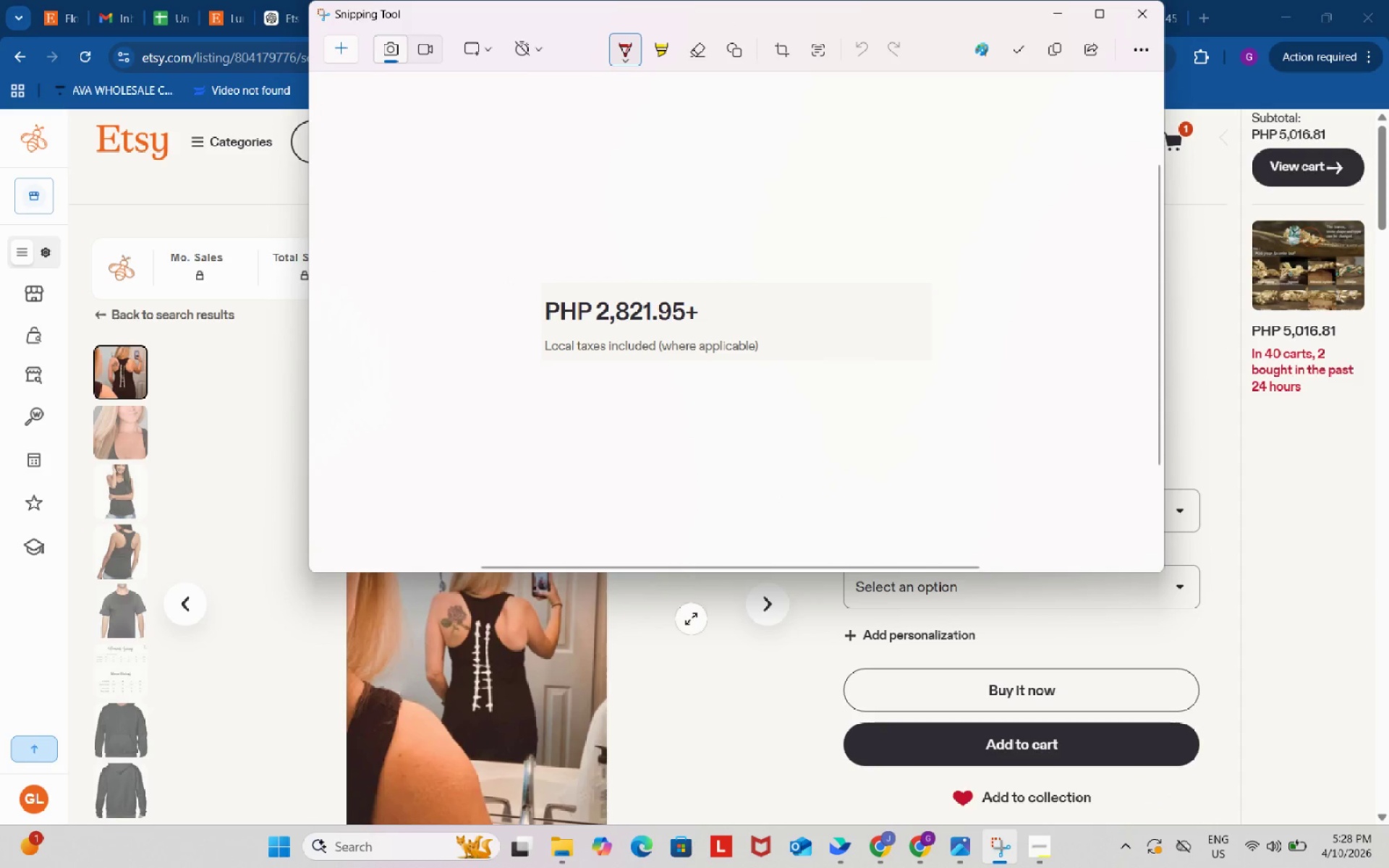 
left_click([691, 619])
 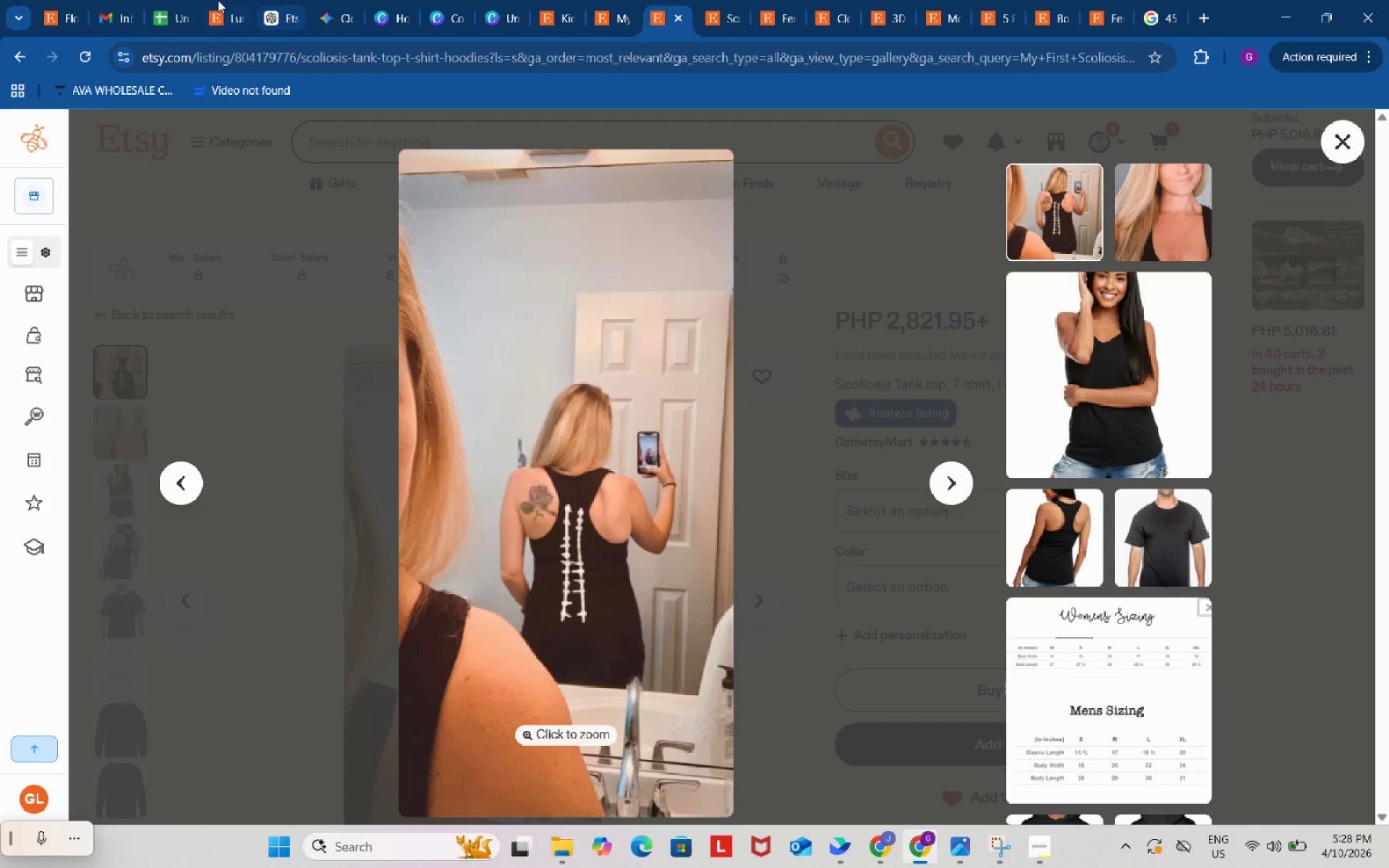 
left_click([192, 0])